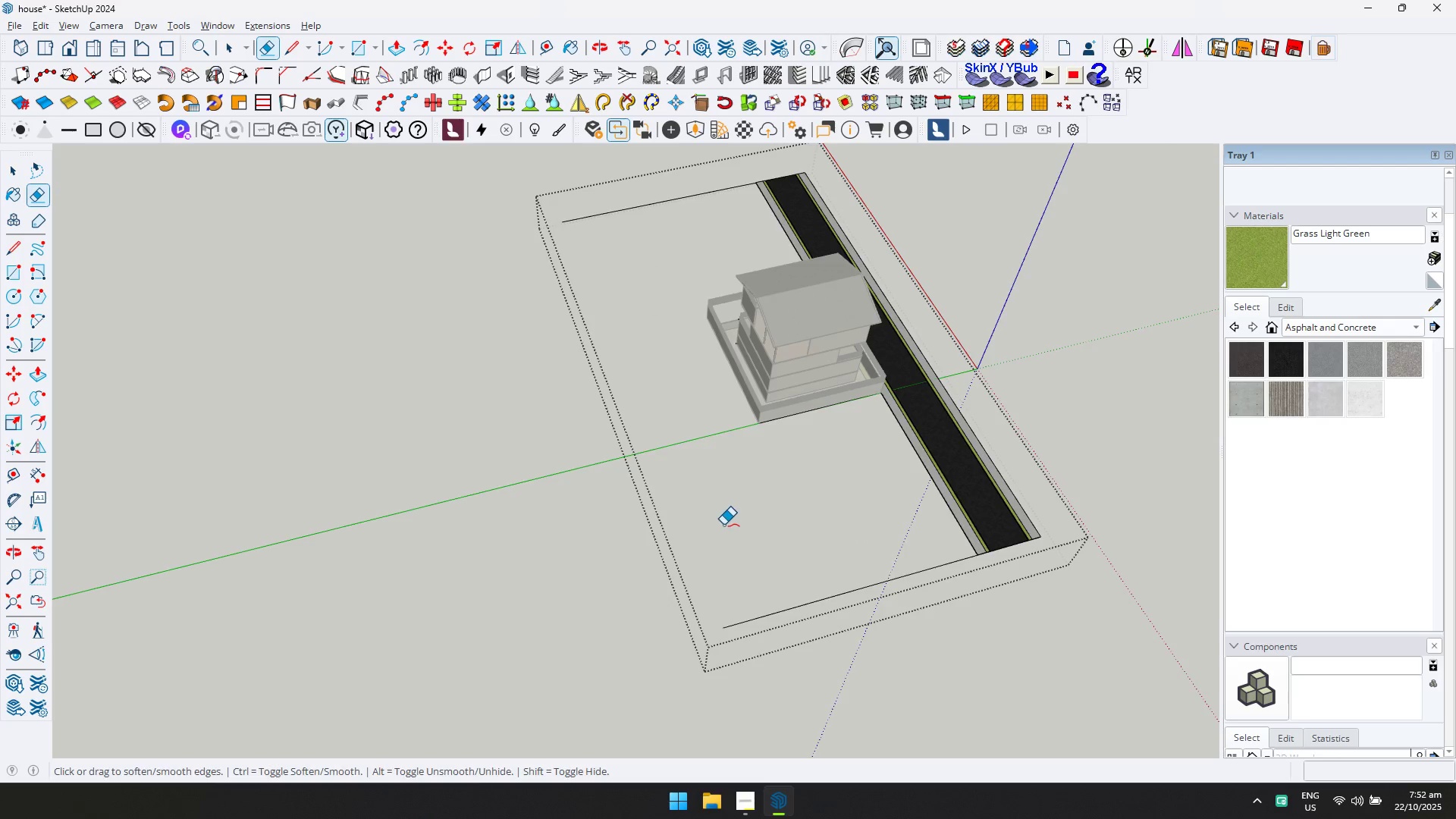 
key(Control+Z)
 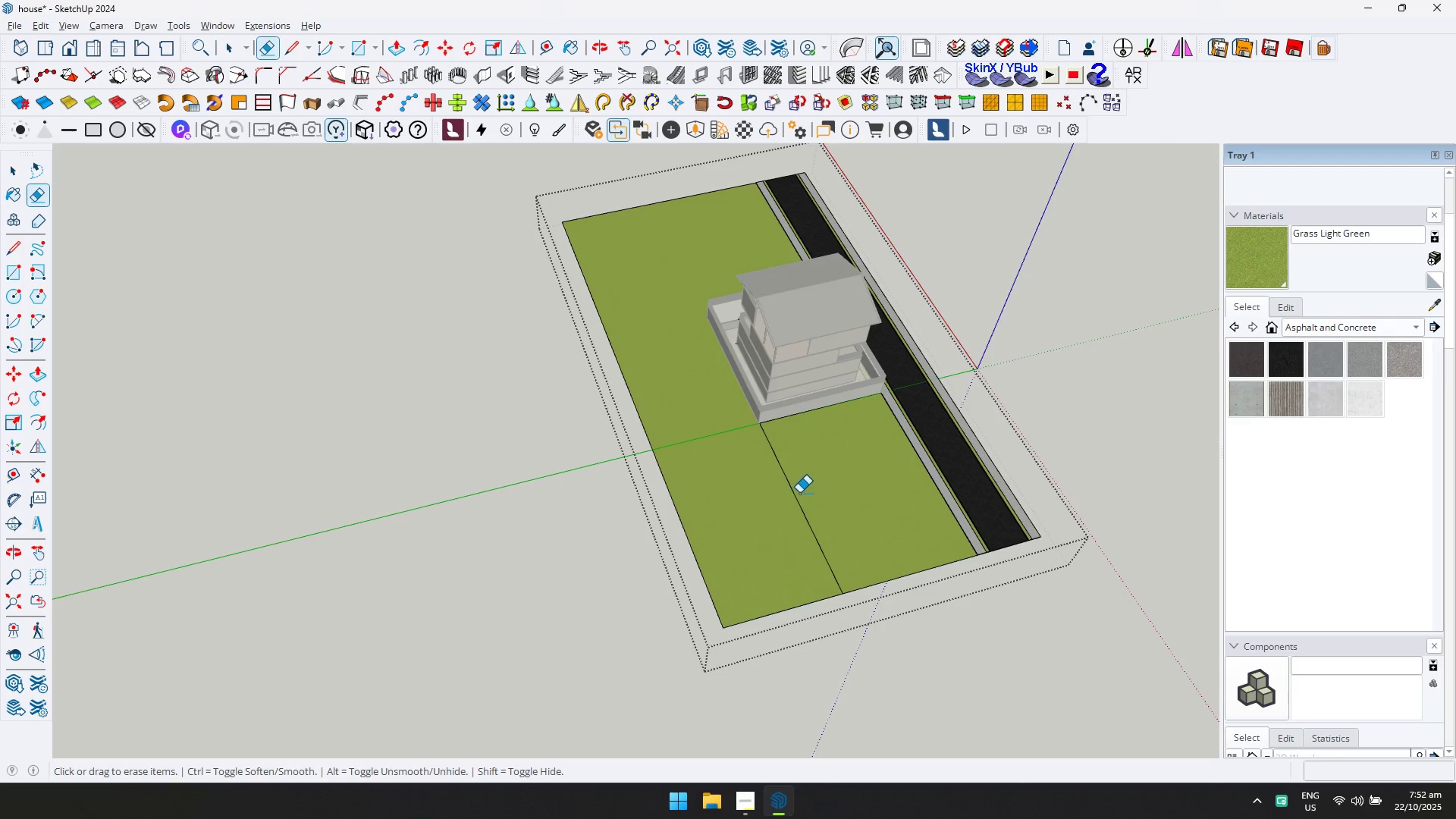 
left_click_drag(start_coordinate=[799, 493], to_coordinate=[787, 499])
 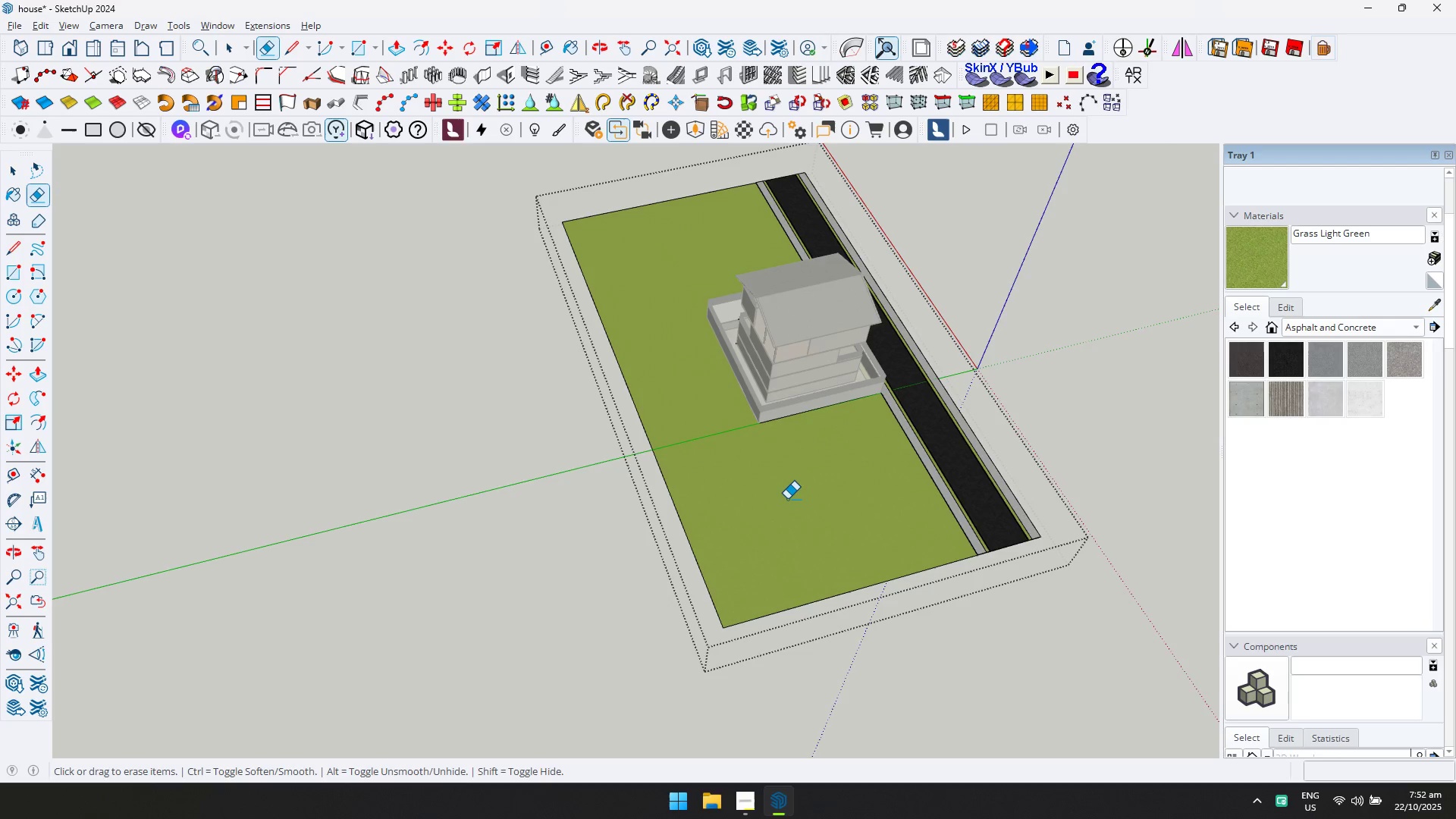 
type(dddl)
 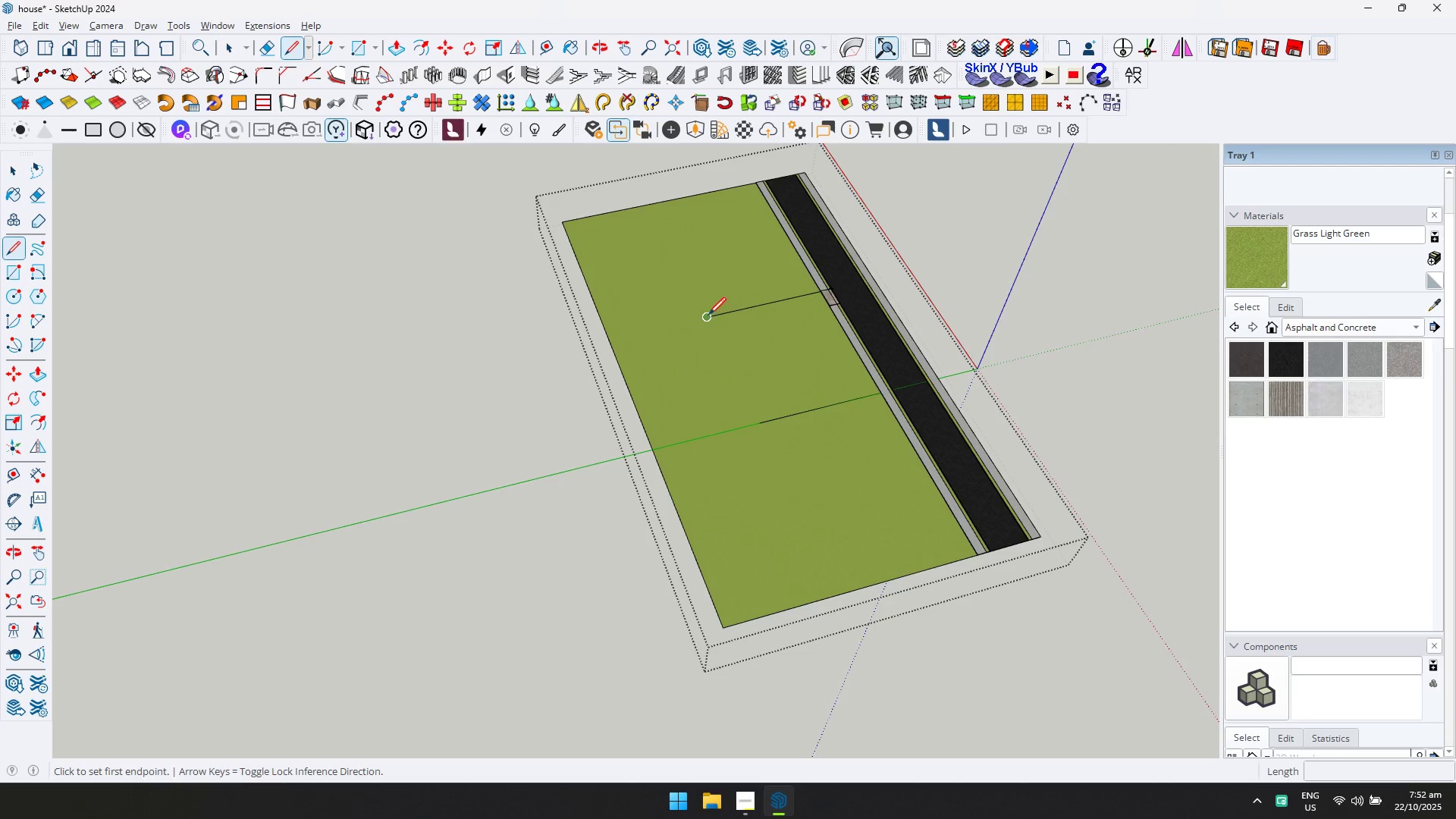 
left_click([708, 315])
 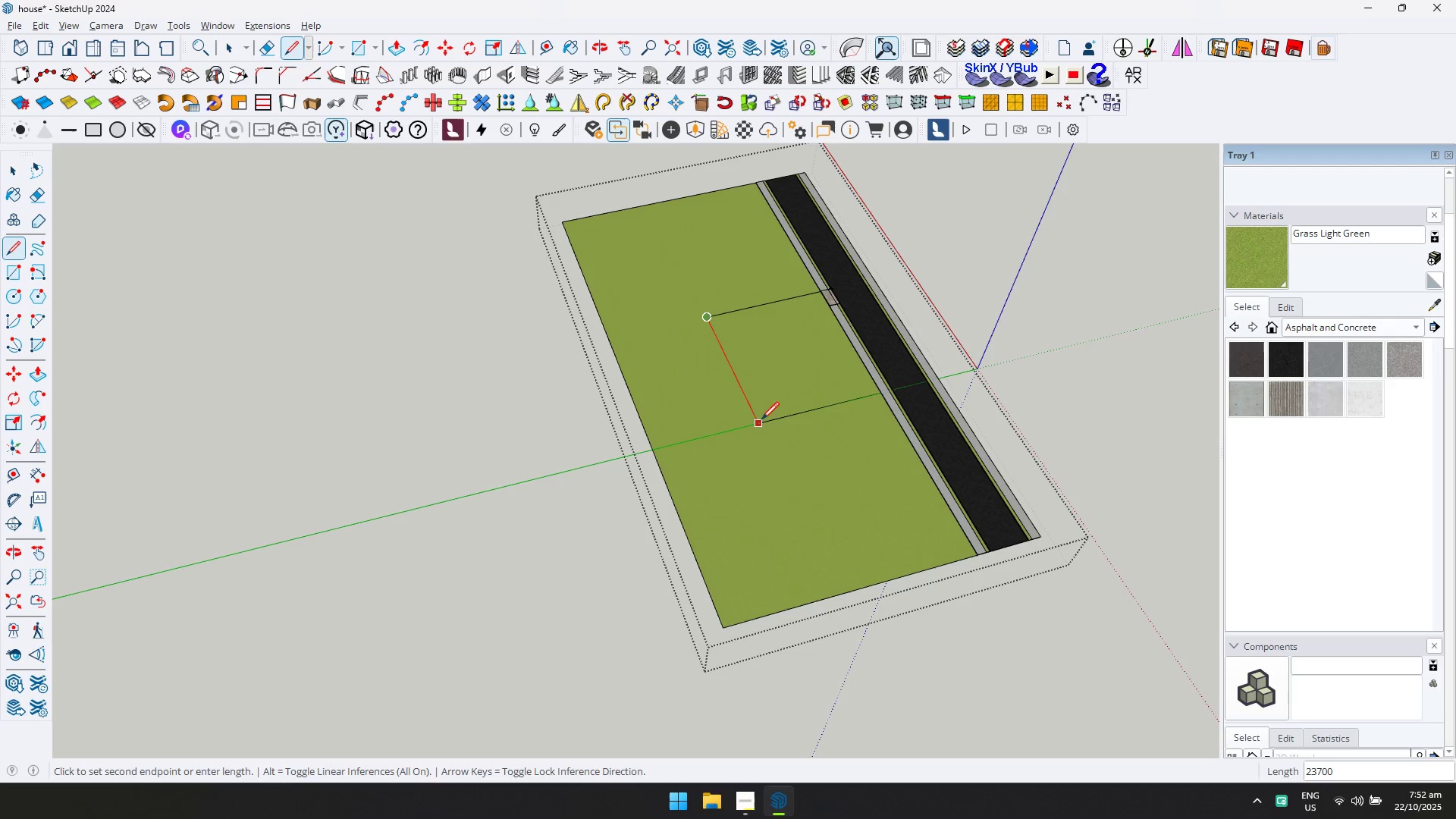 
left_click([762, 421])
 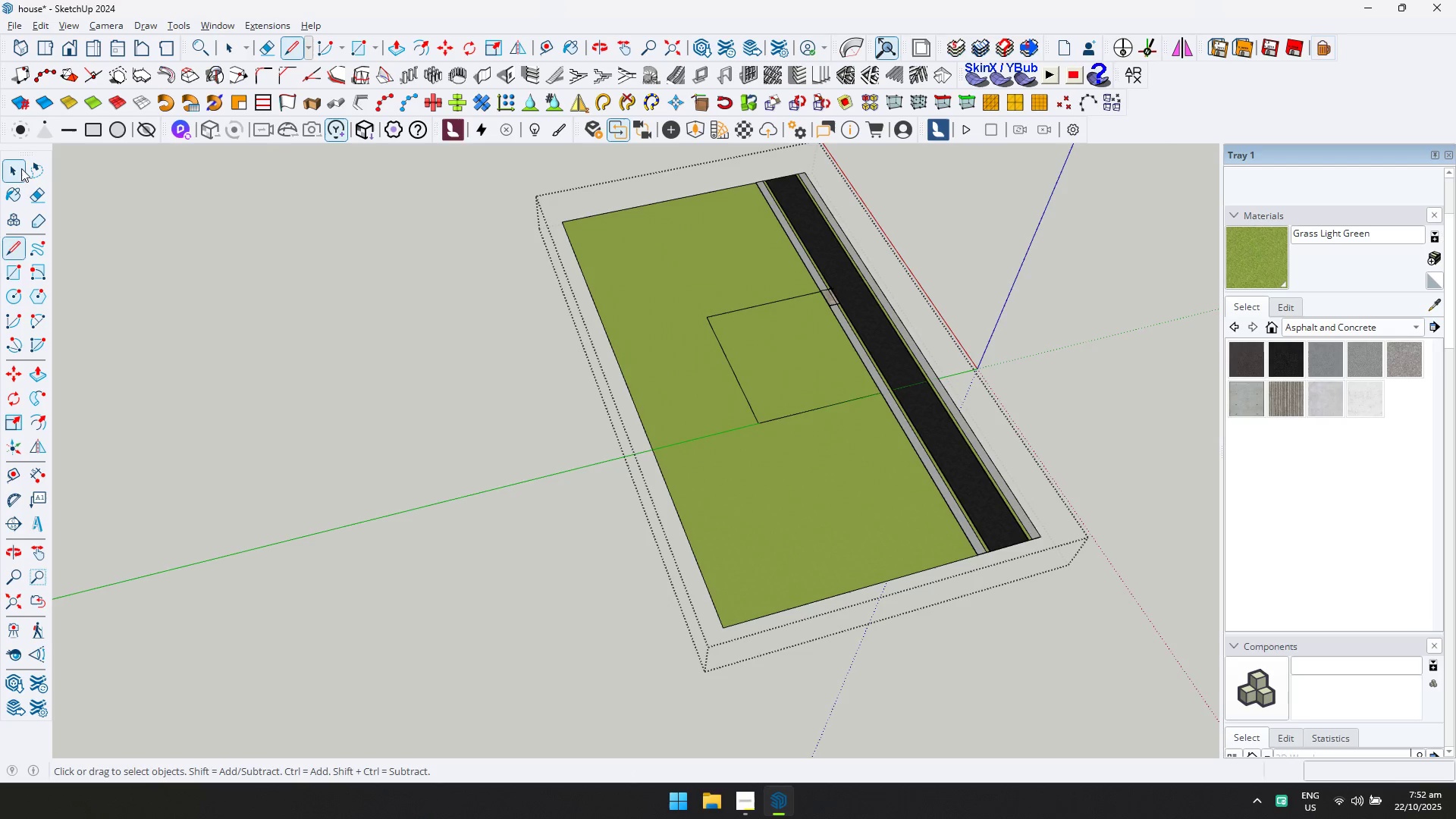 
double_click([791, 350])
 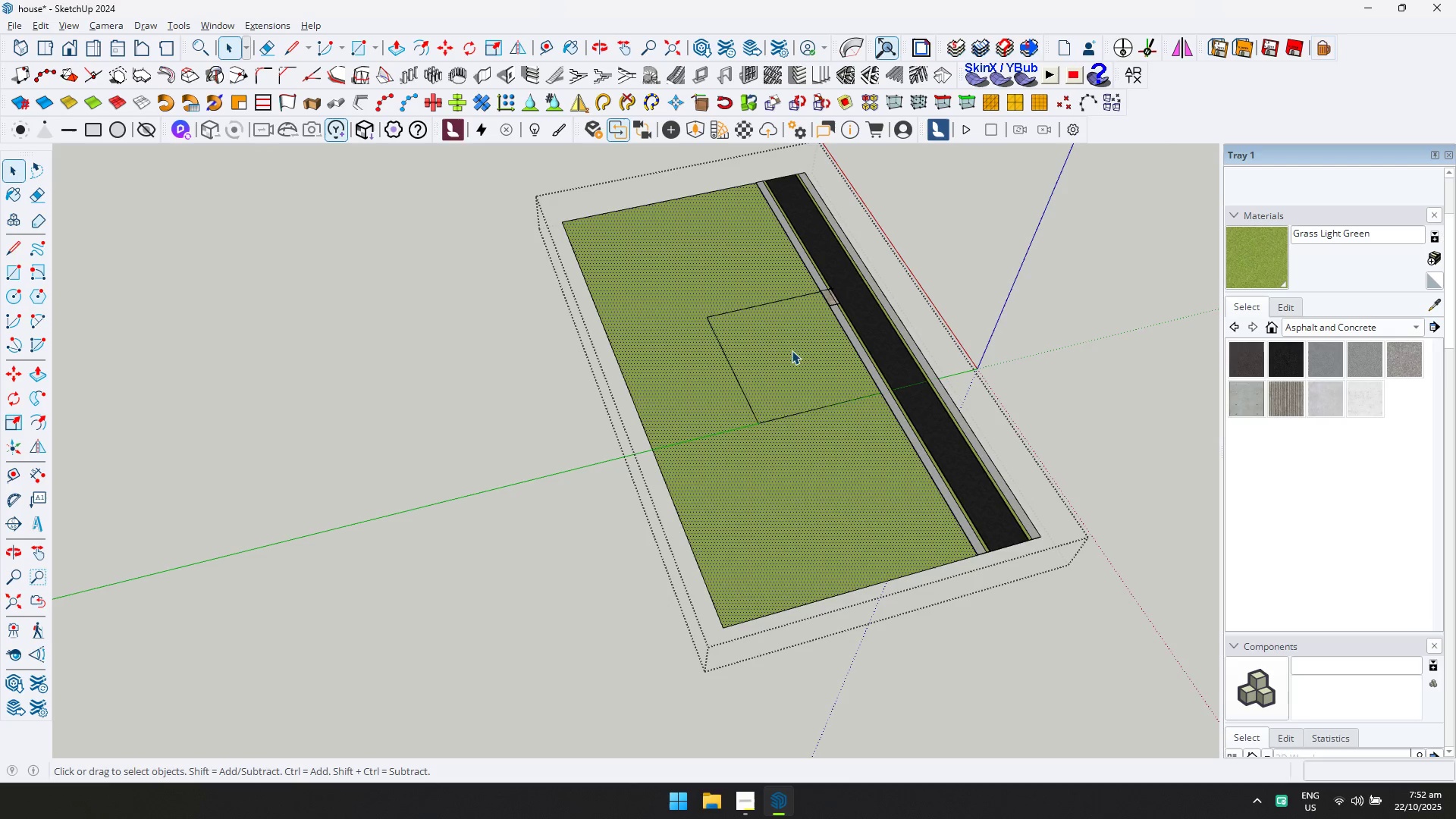 
scroll: coordinate [984, 549], scroll_direction: up, amount: 17.0
 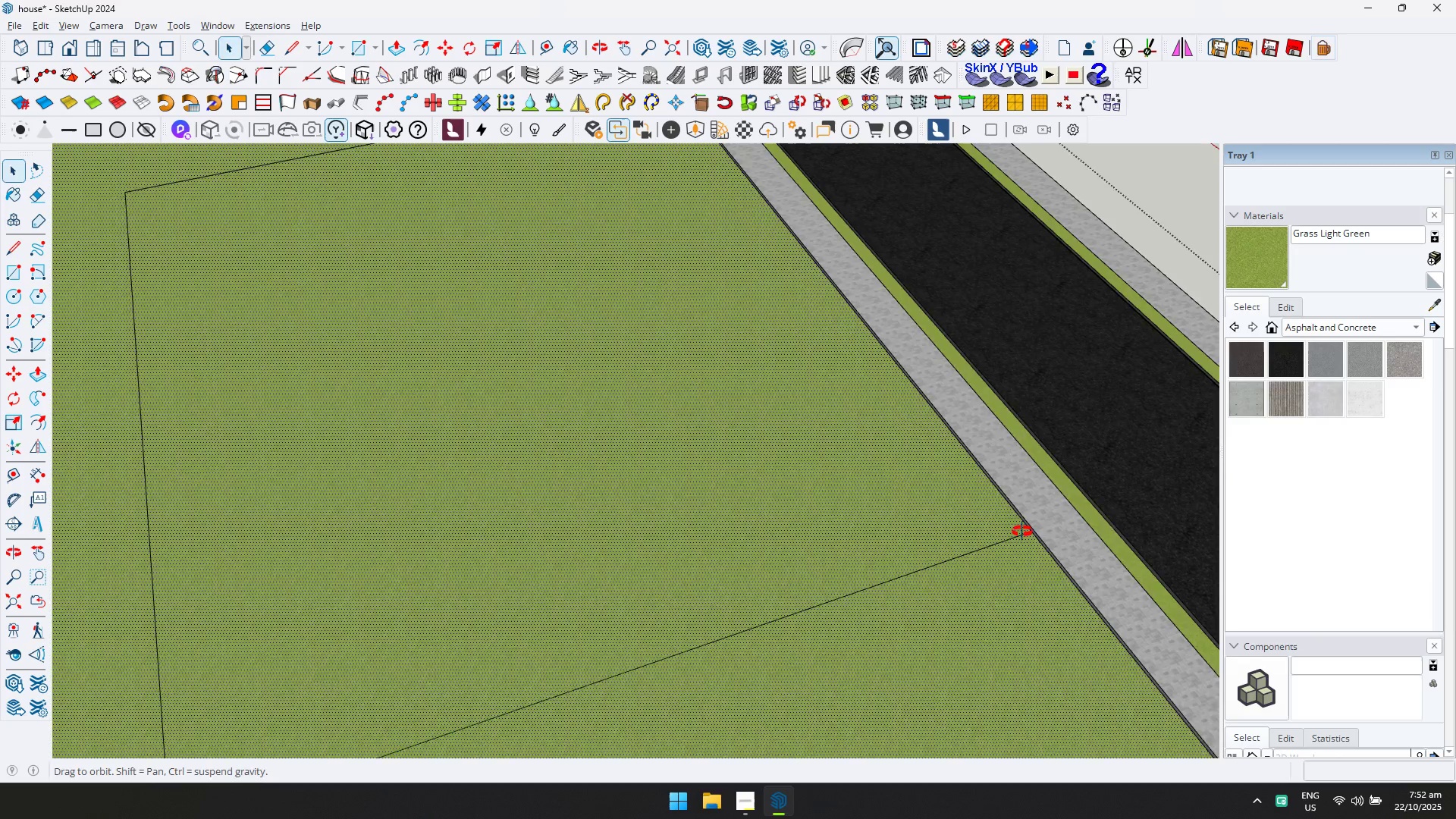 
key(L)
 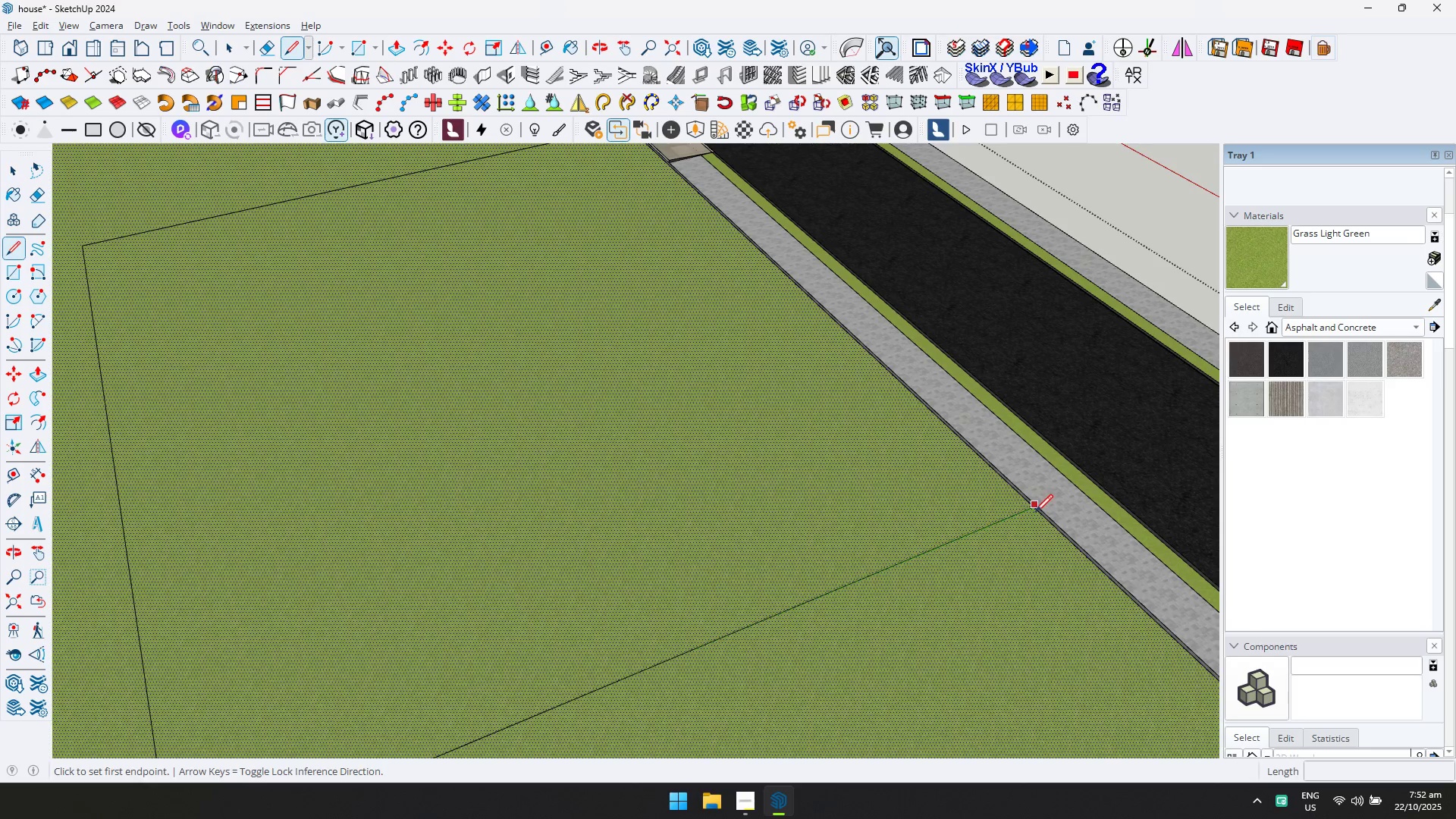 
scroll: coordinate [1034, 519], scroll_direction: up, amount: 4.0
 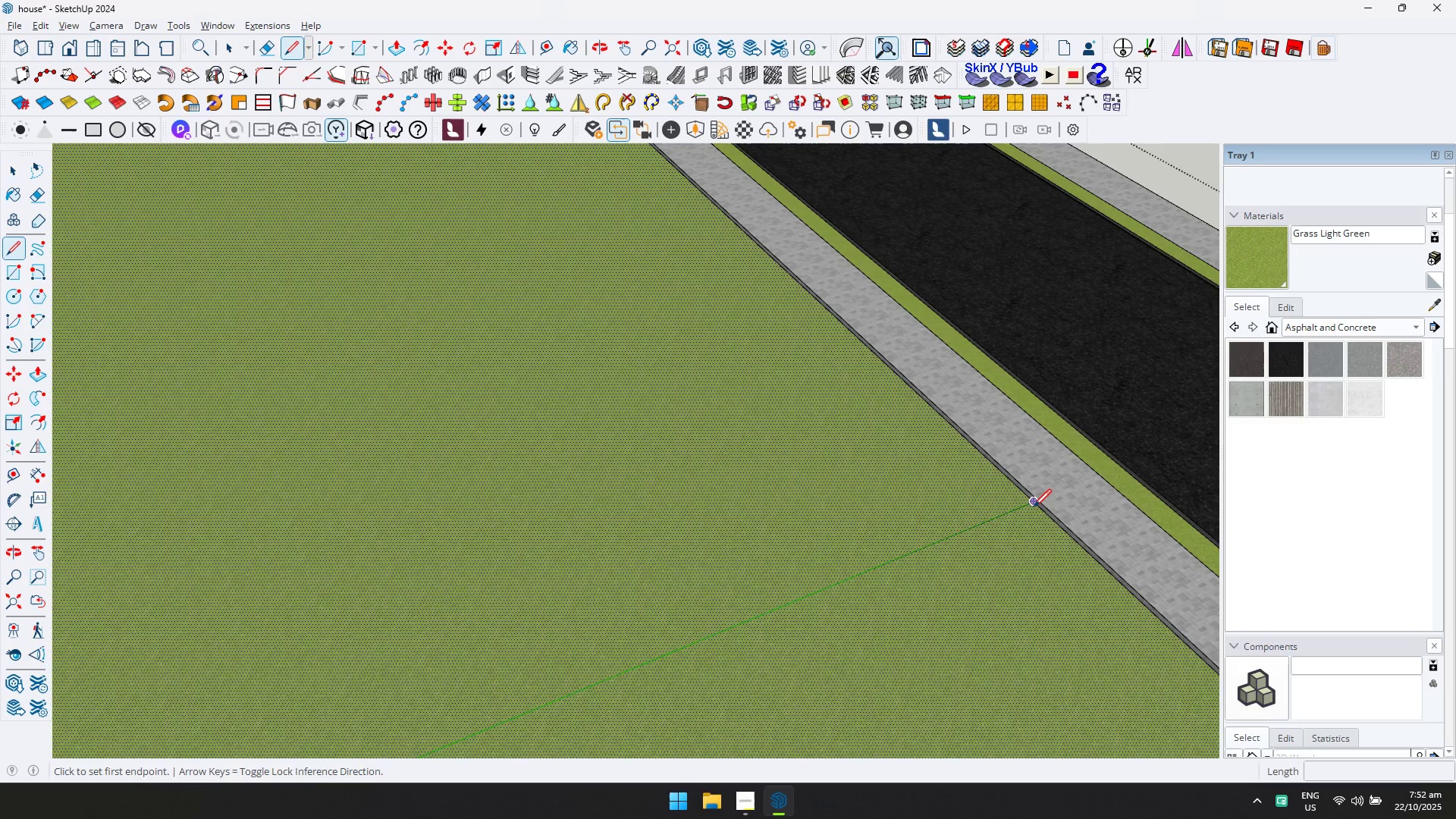 
left_click([1034, 507])
 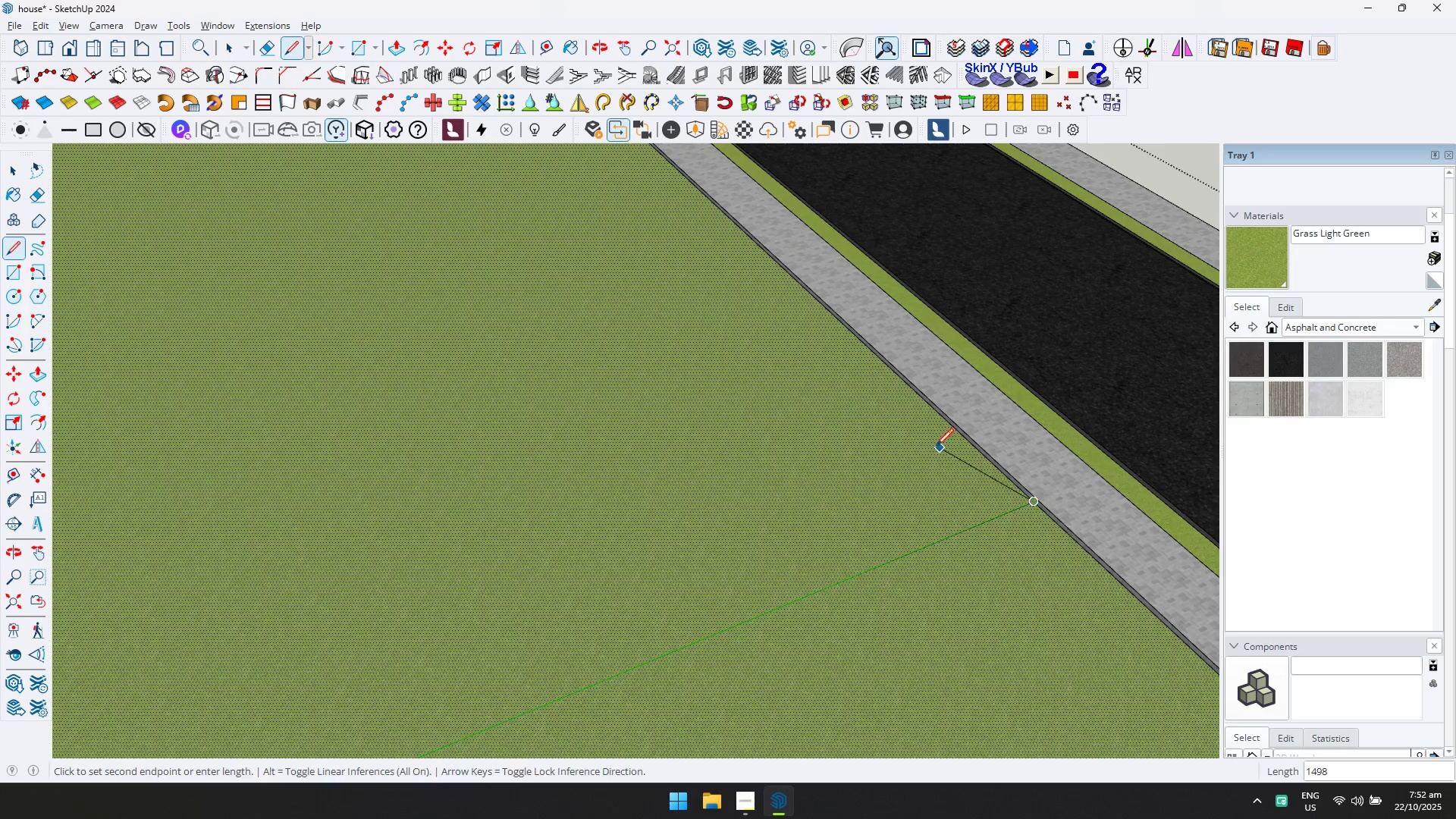 
scroll: coordinate [739, 360], scroll_direction: down, amount: 4.0
 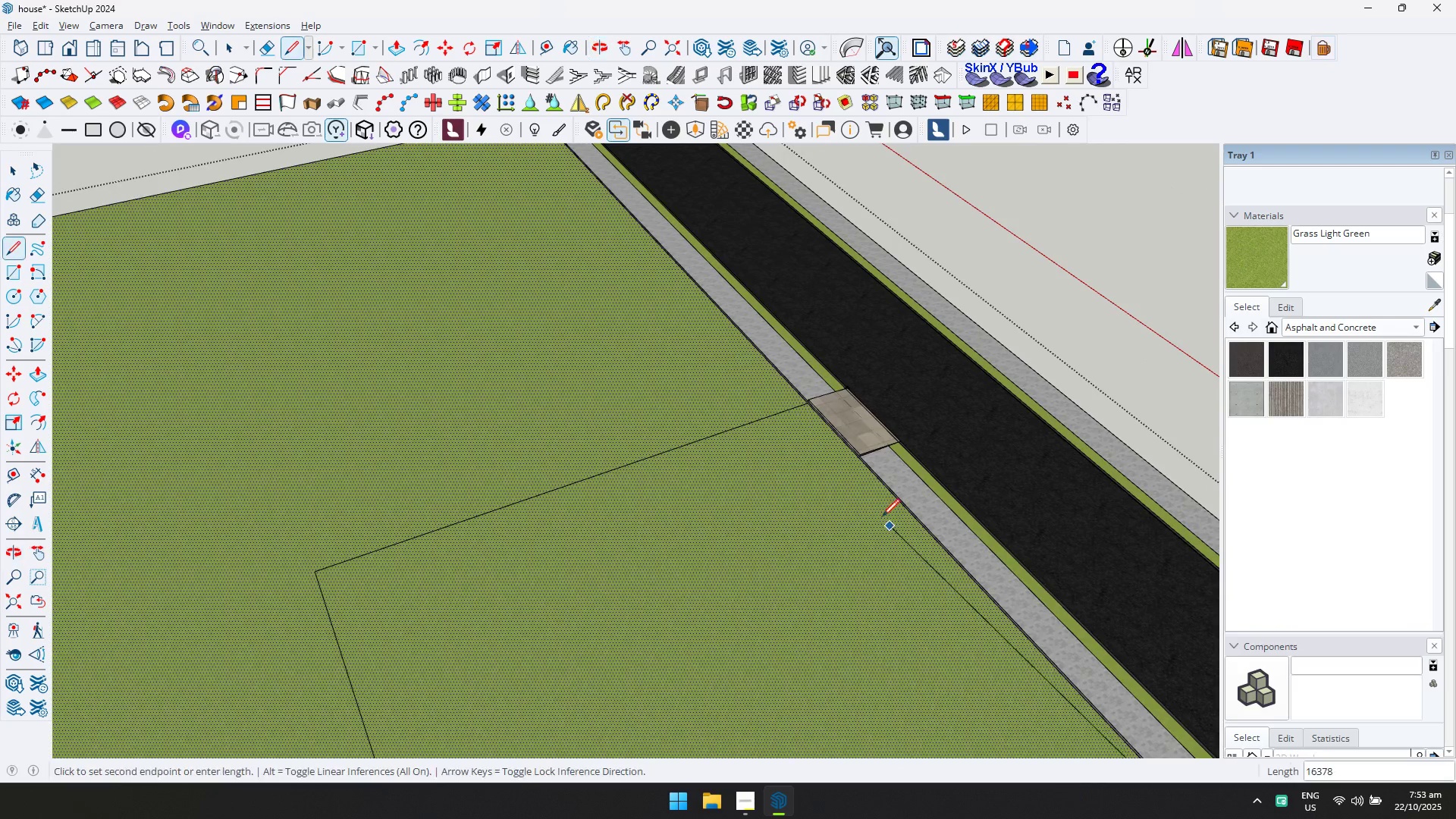 
hold_key(key=ShiftLeft, duration=0.4)
 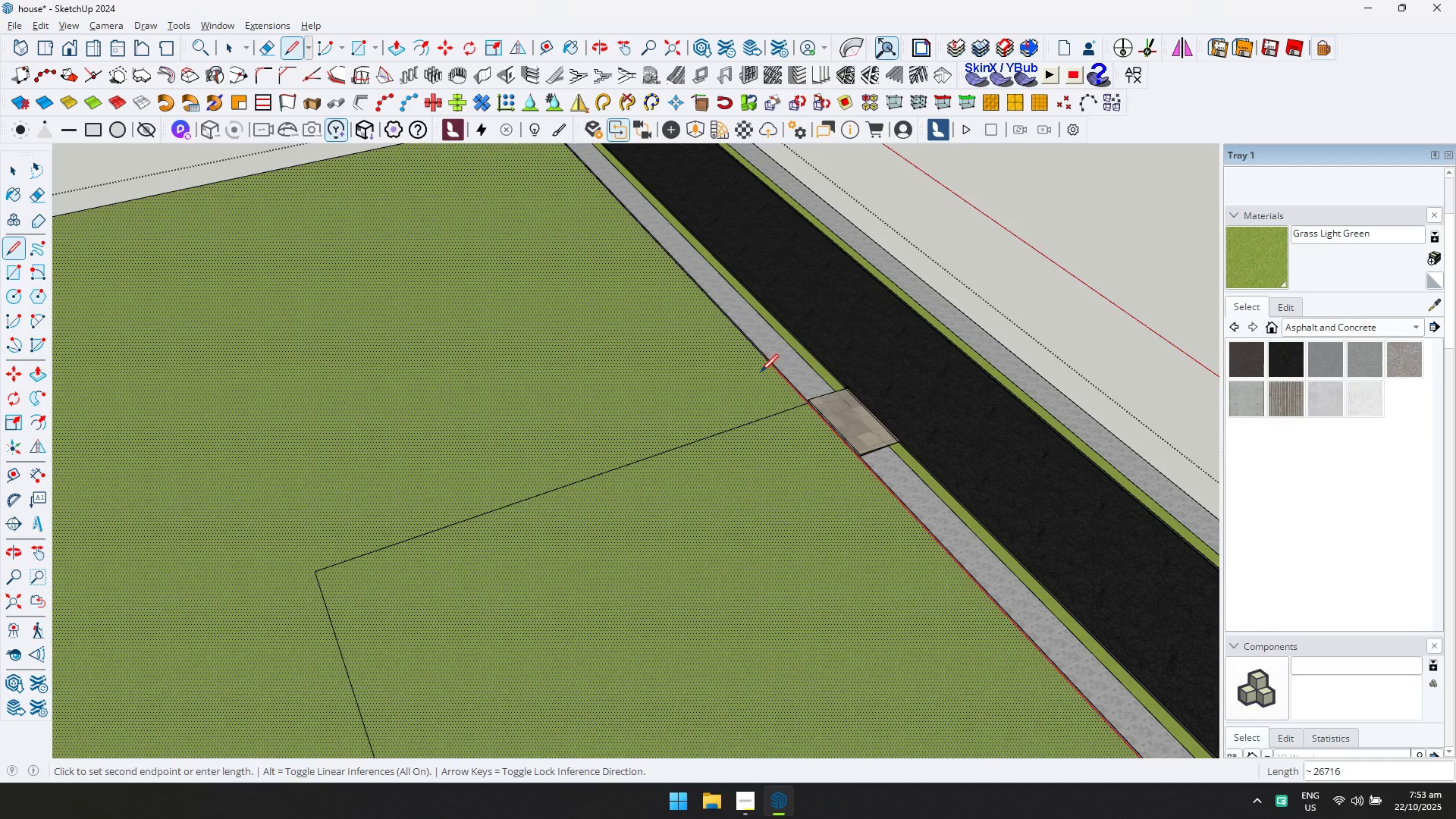 
left_click([761, 372])
 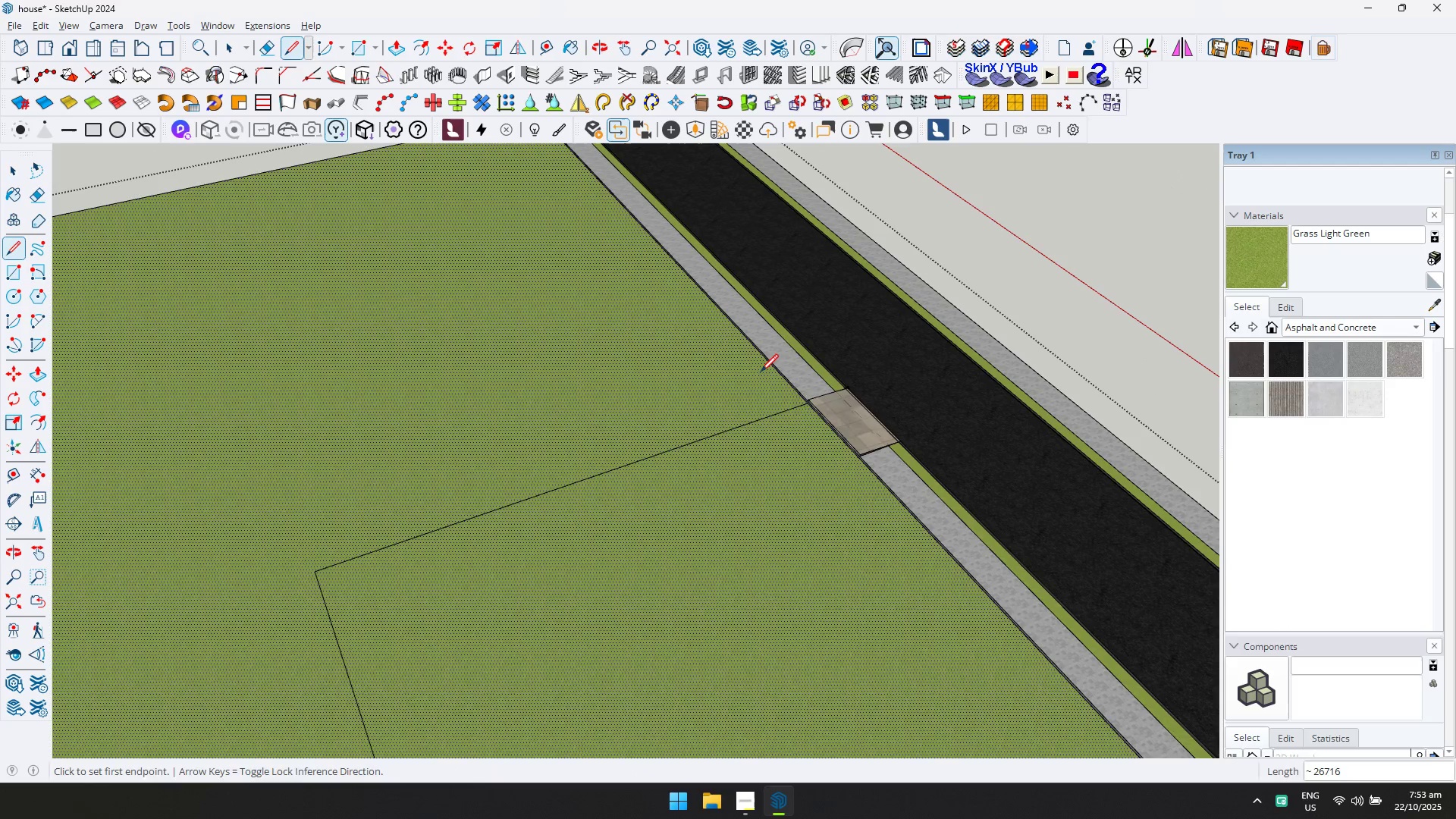 
key(E)
 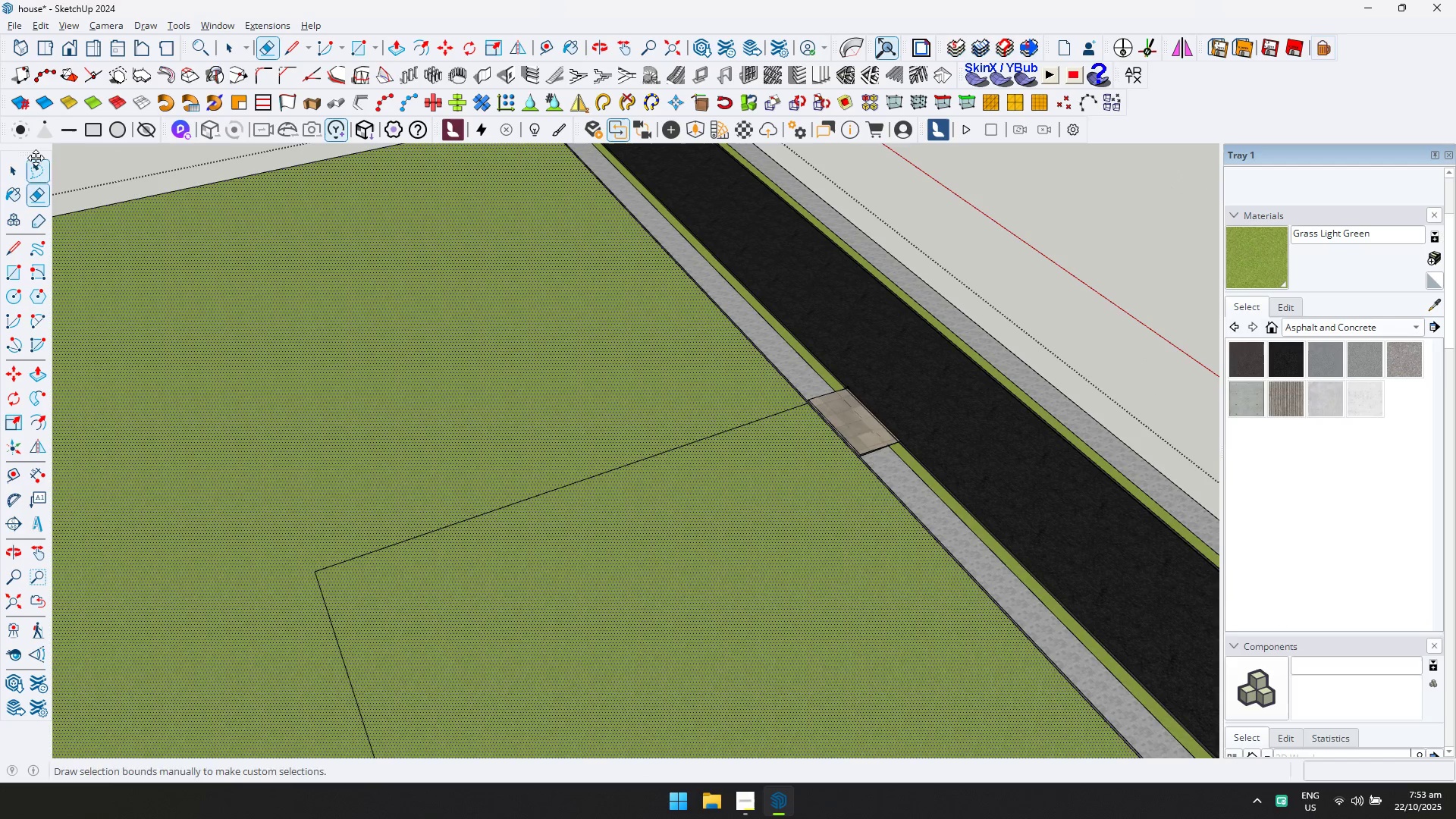 
double_click([638, 634])
 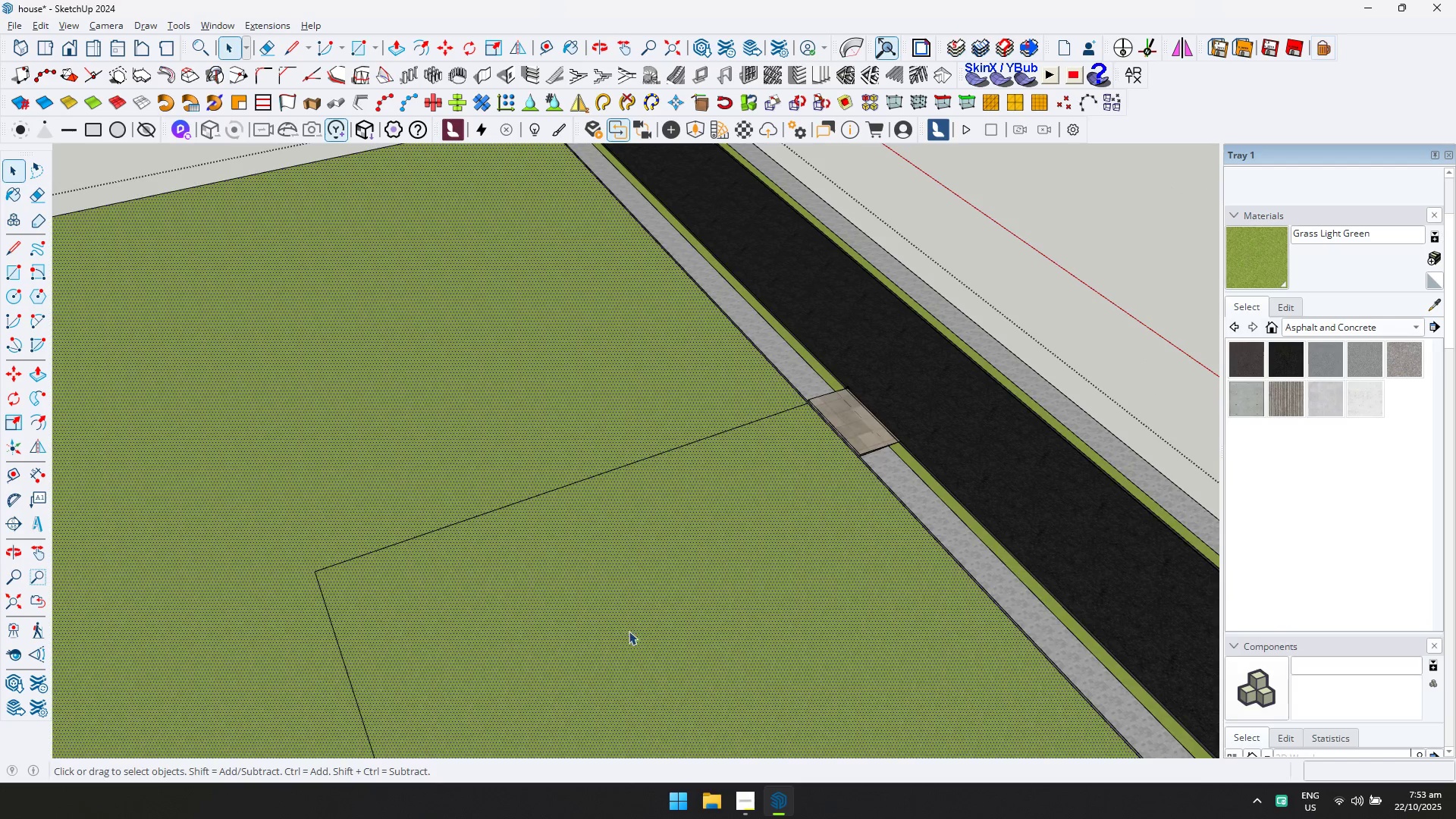 
scroll: coordinate [527, 577], scroll_direction: down, amount: 6.0
 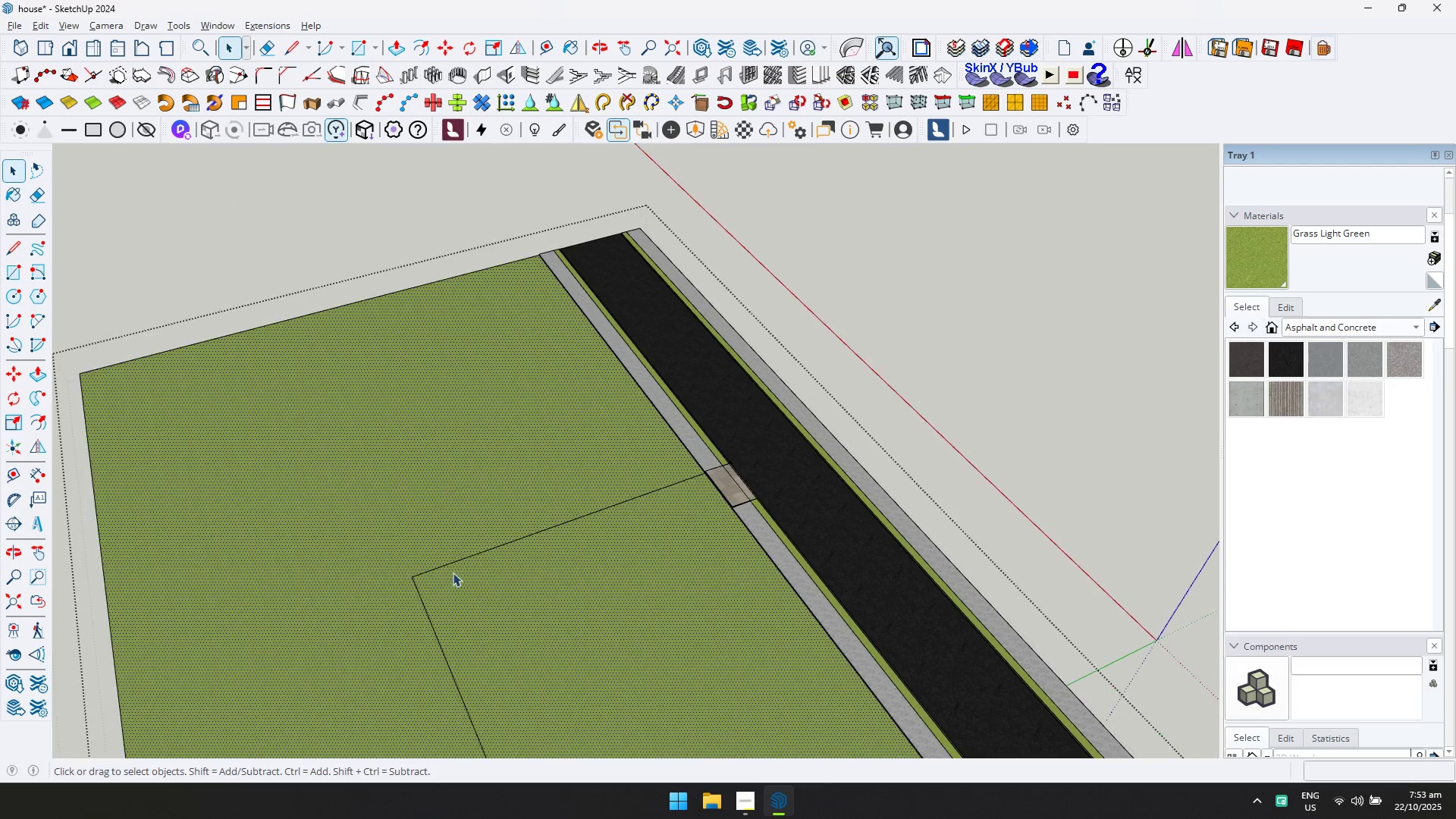 
key(R)
 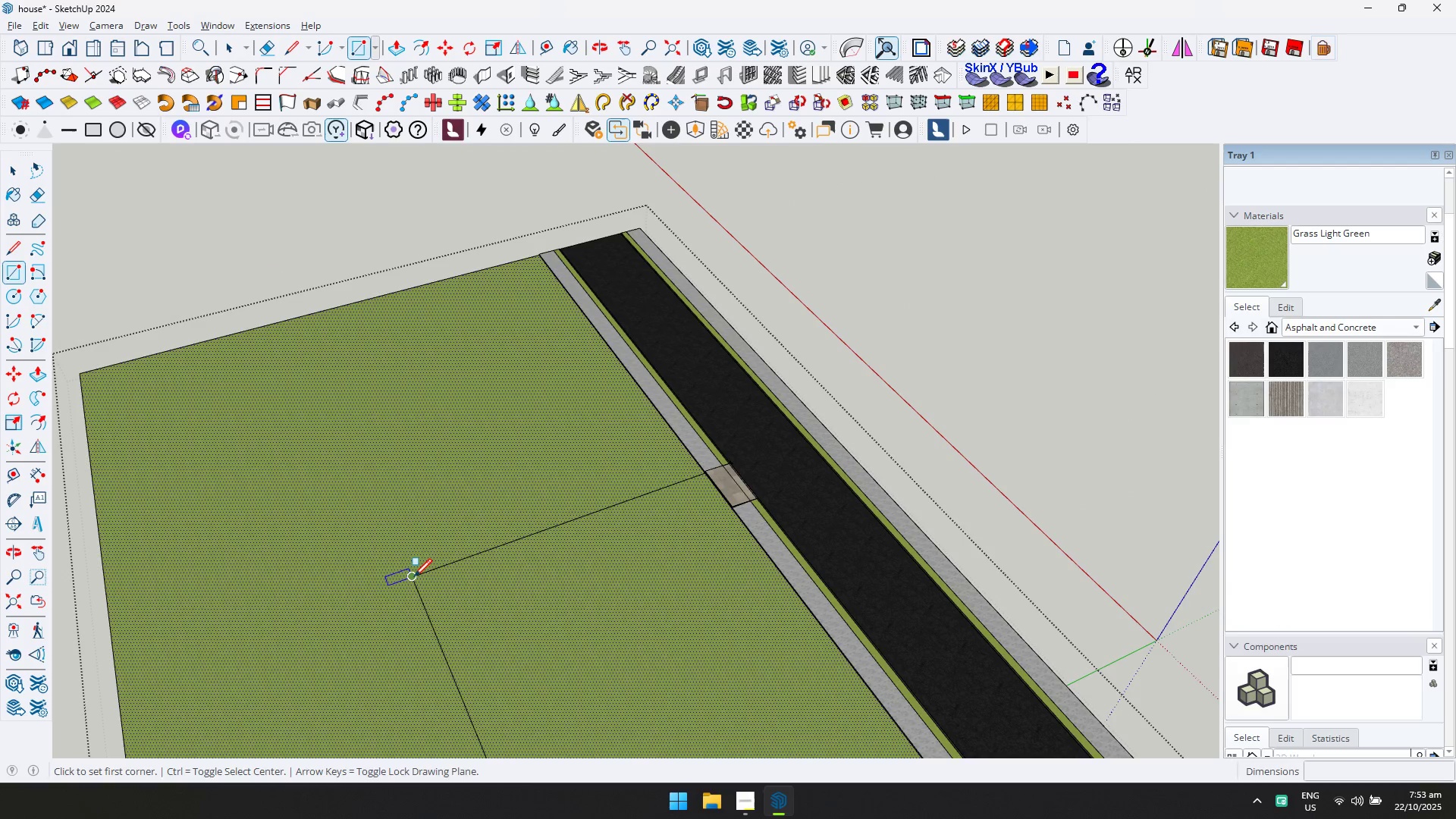 
left_click([414, 576])
 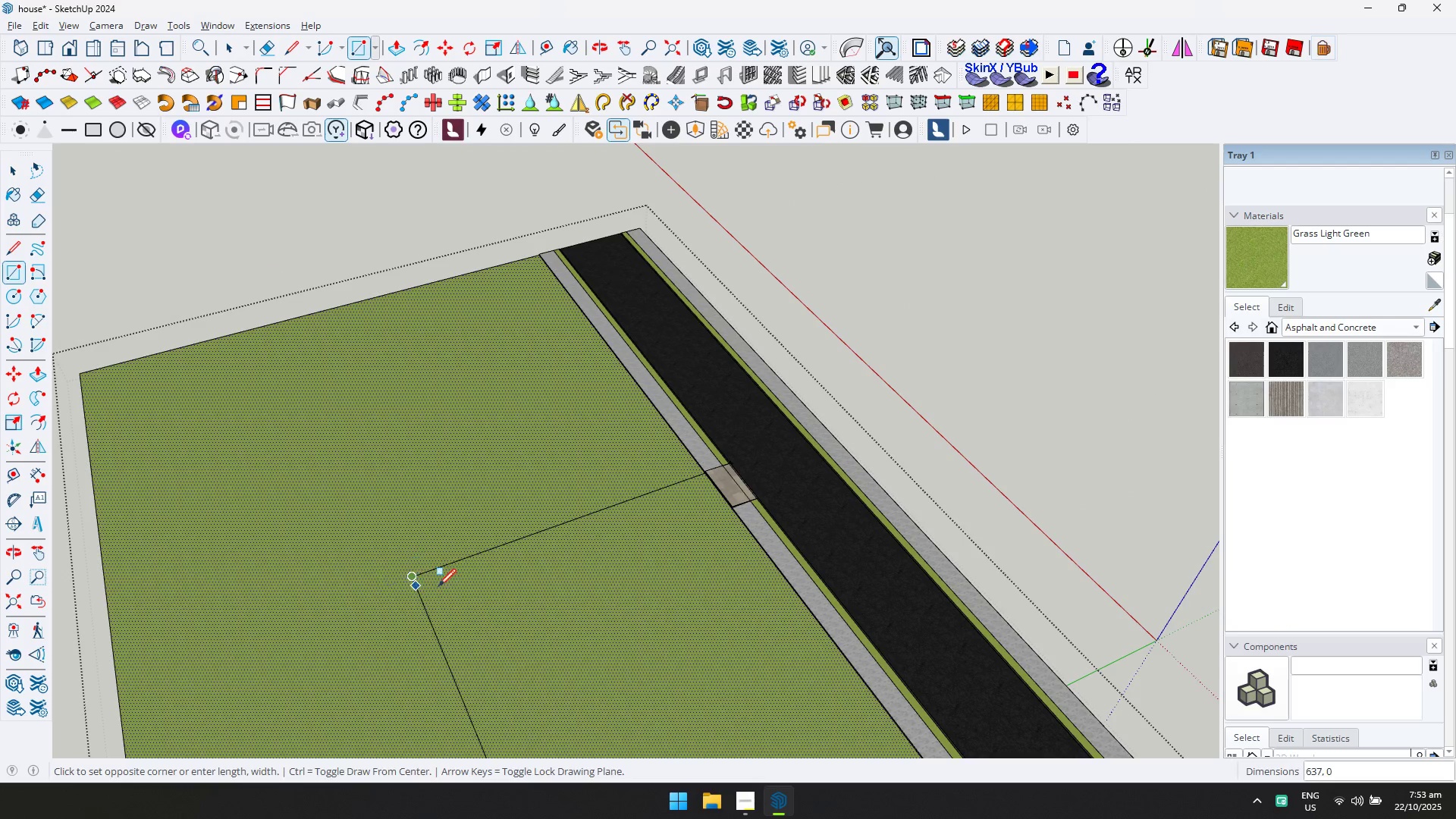 
key(Shift+ShiftLeft)
 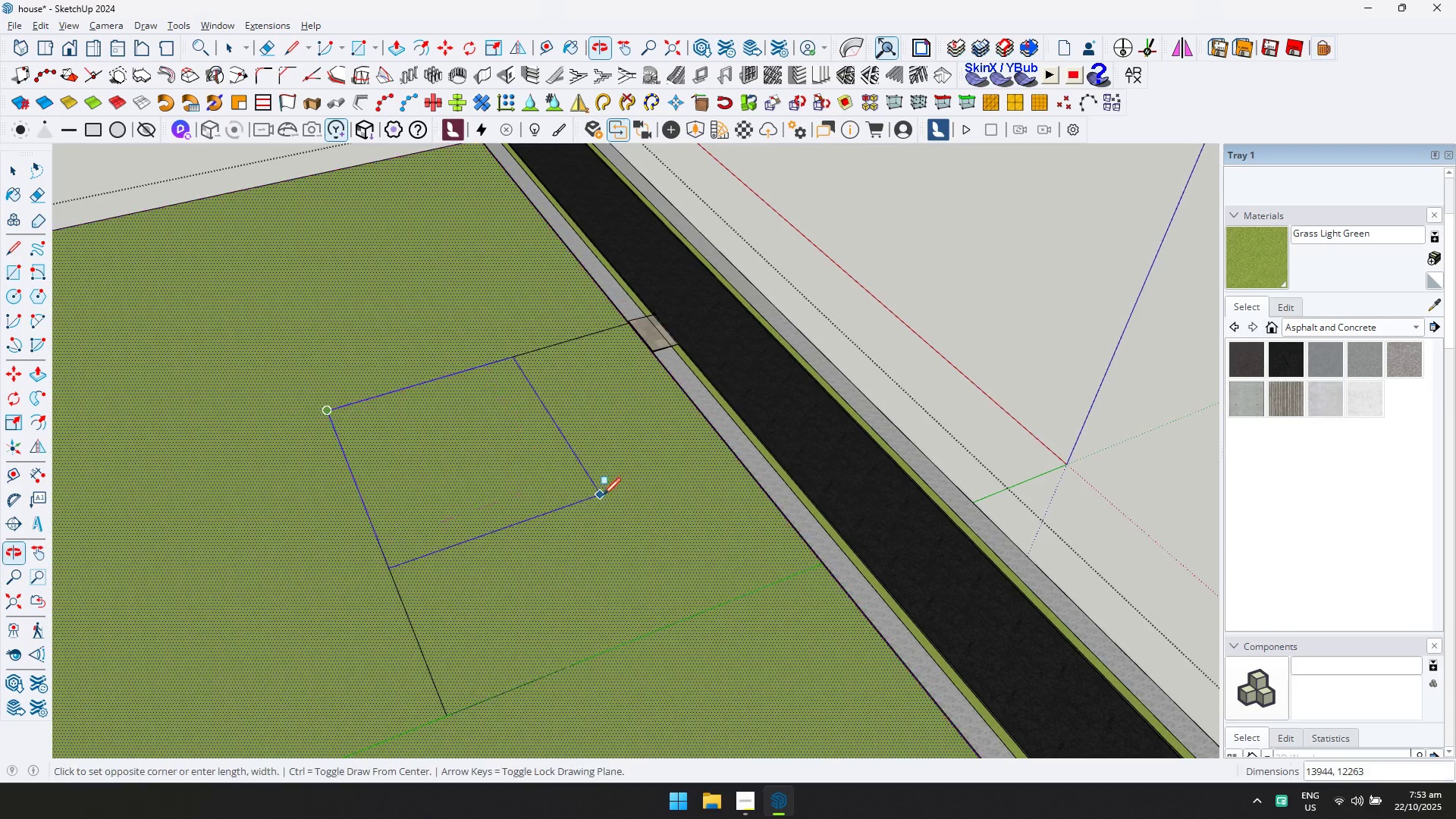 
left_click([667, 520])
 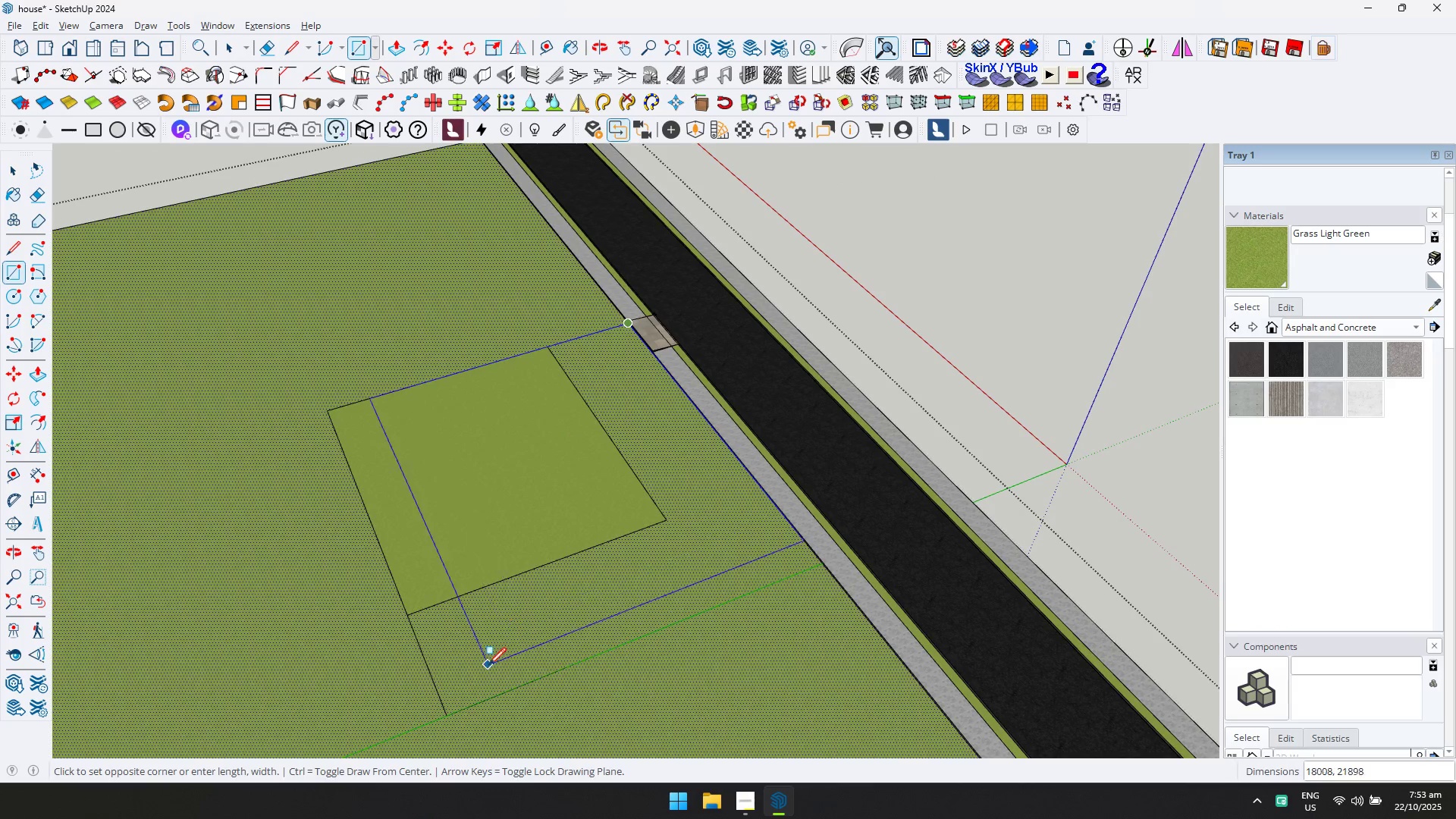 
left_click([449, 710])
 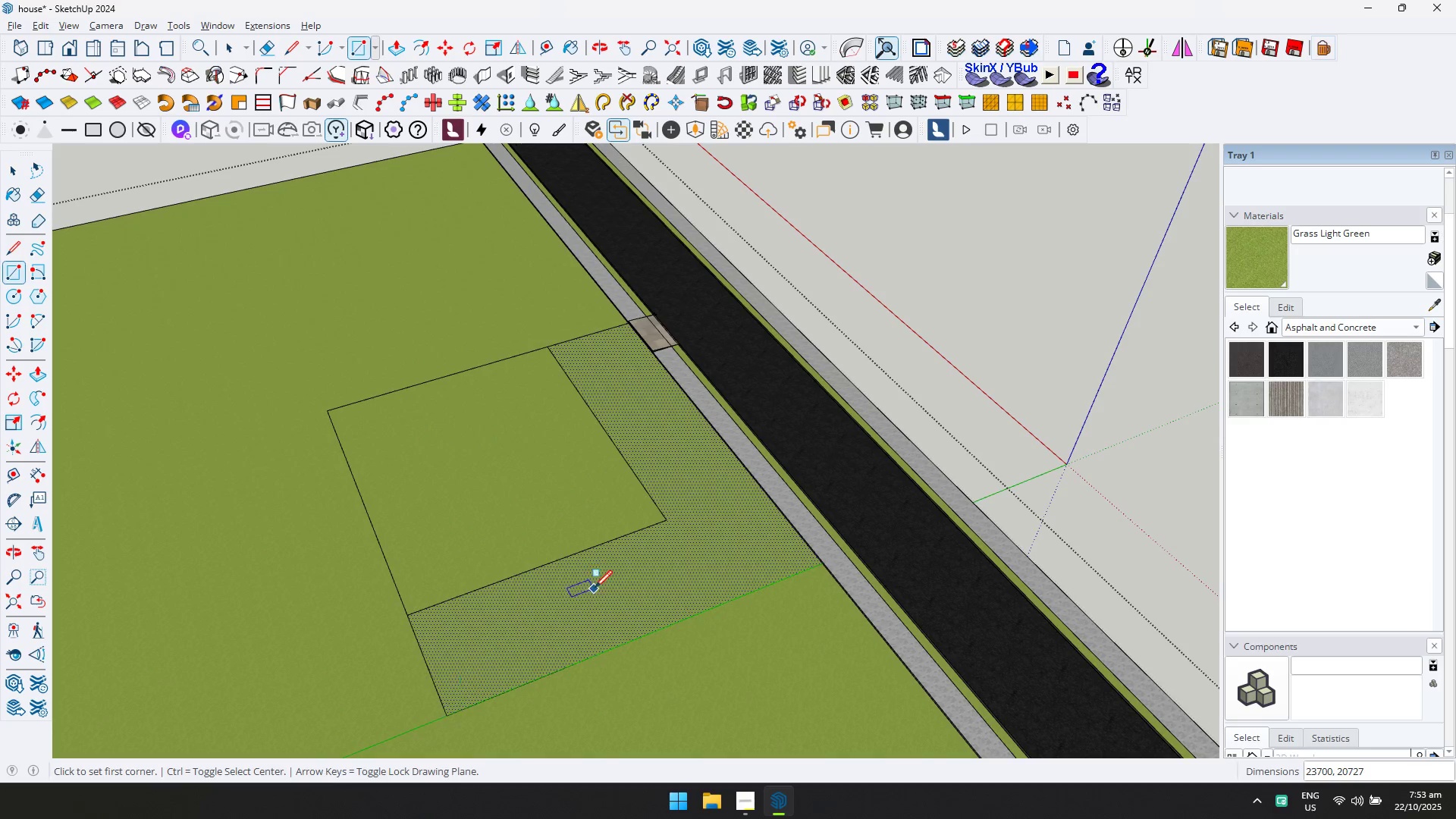 
key(E)
 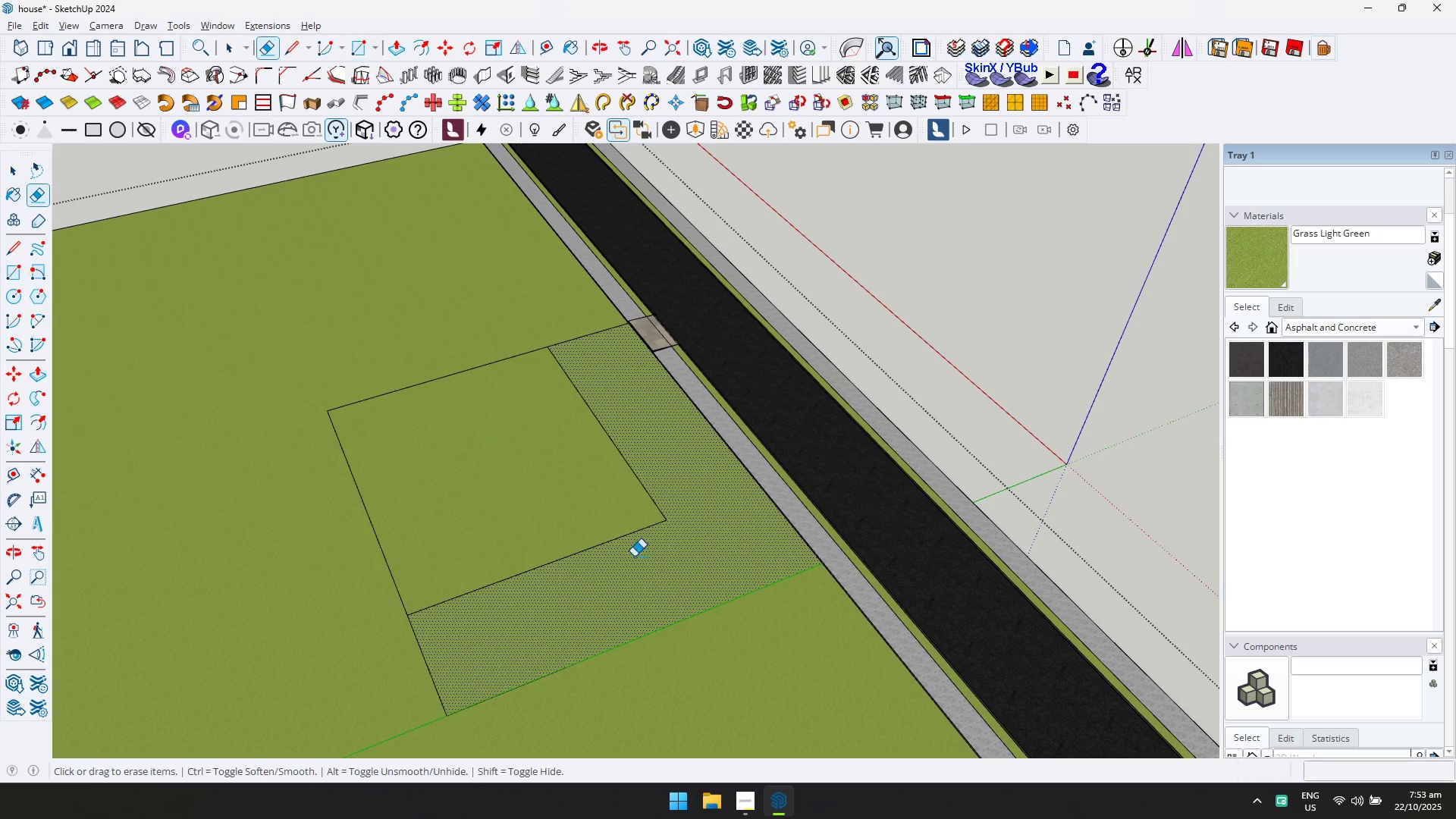 
left_click_drag(start_coordinate=[645, 541], to_coordinate=[643, 478])
 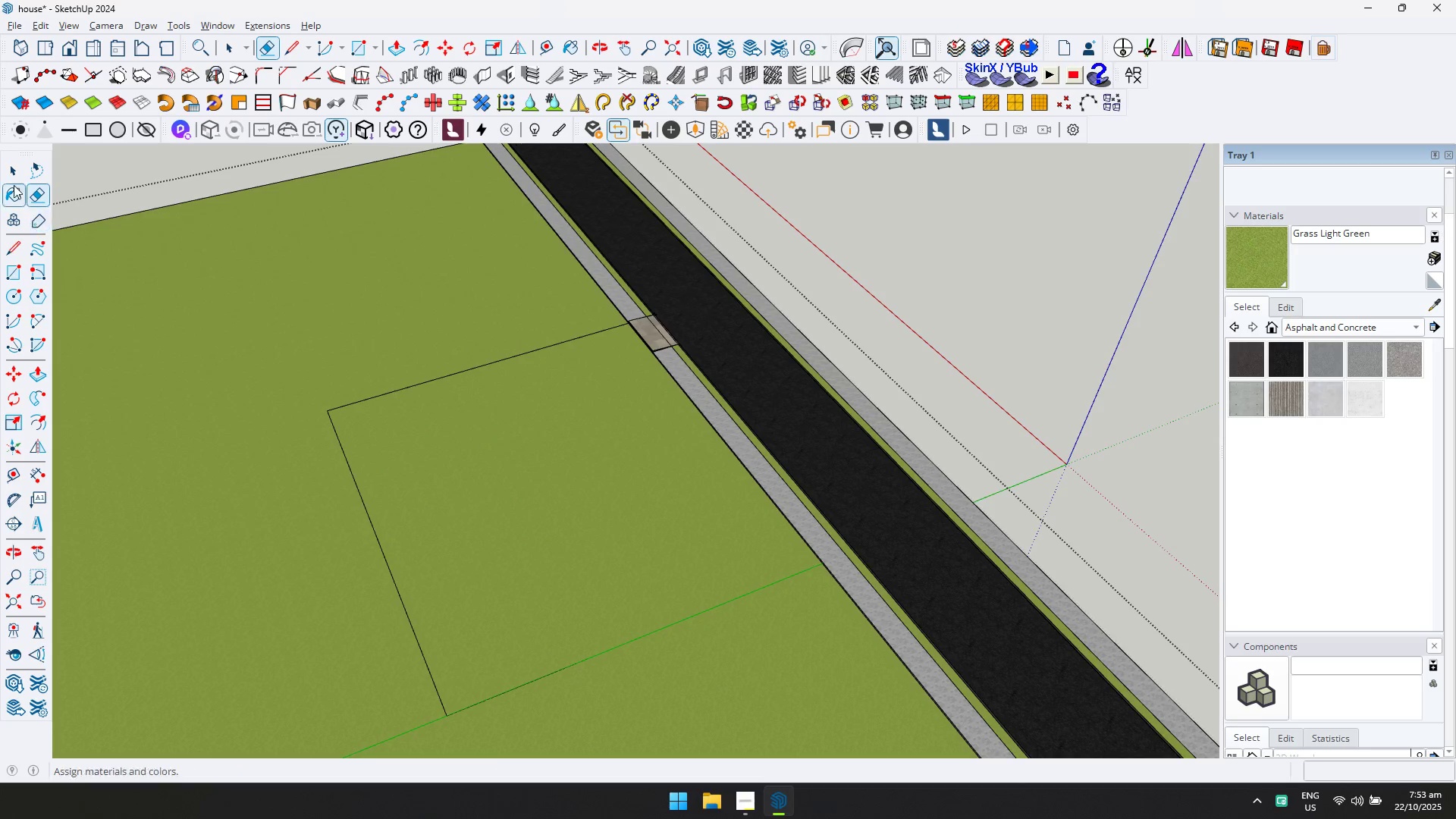 
double_click([623, 632])
 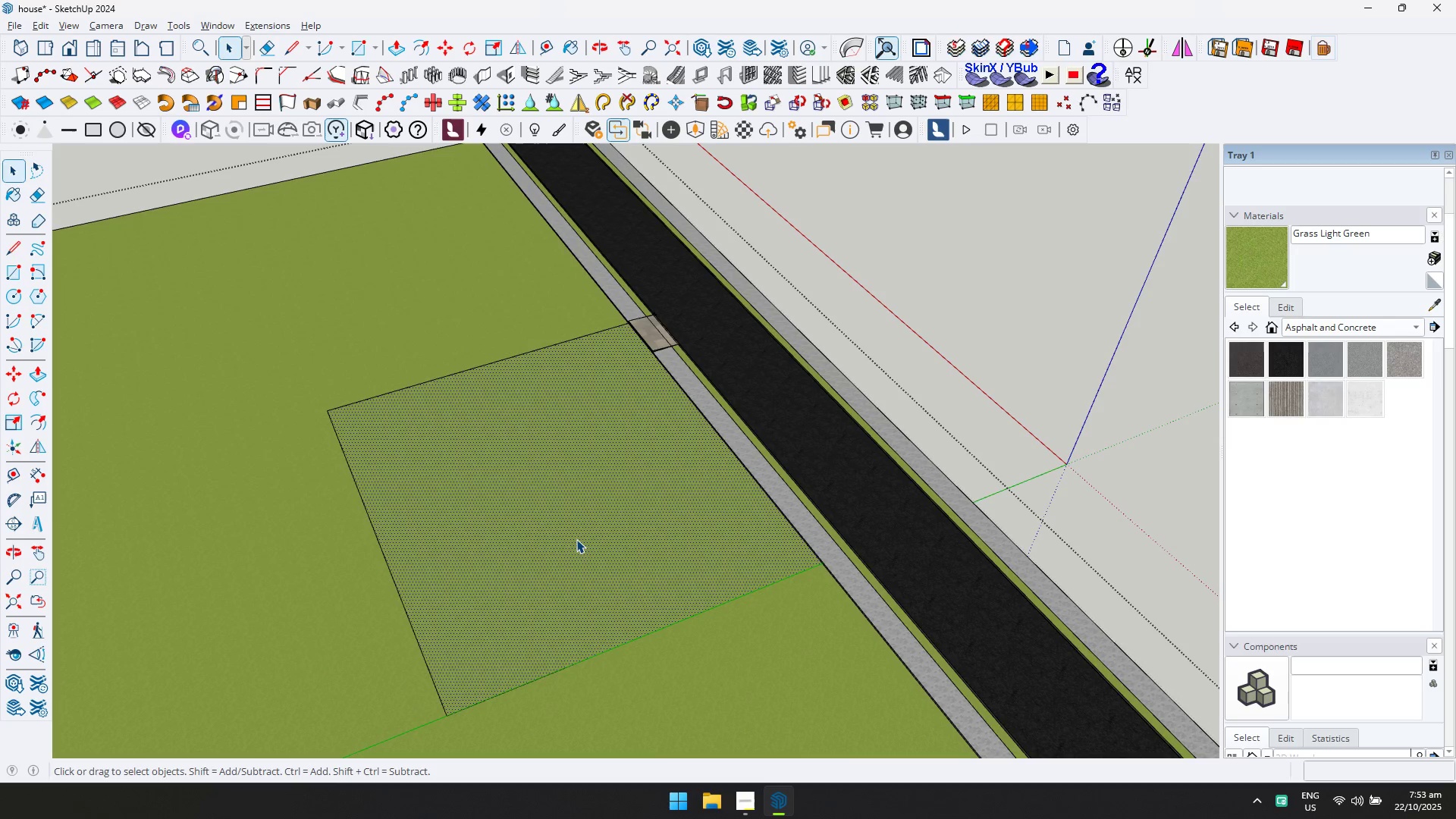 
key(Delete)
 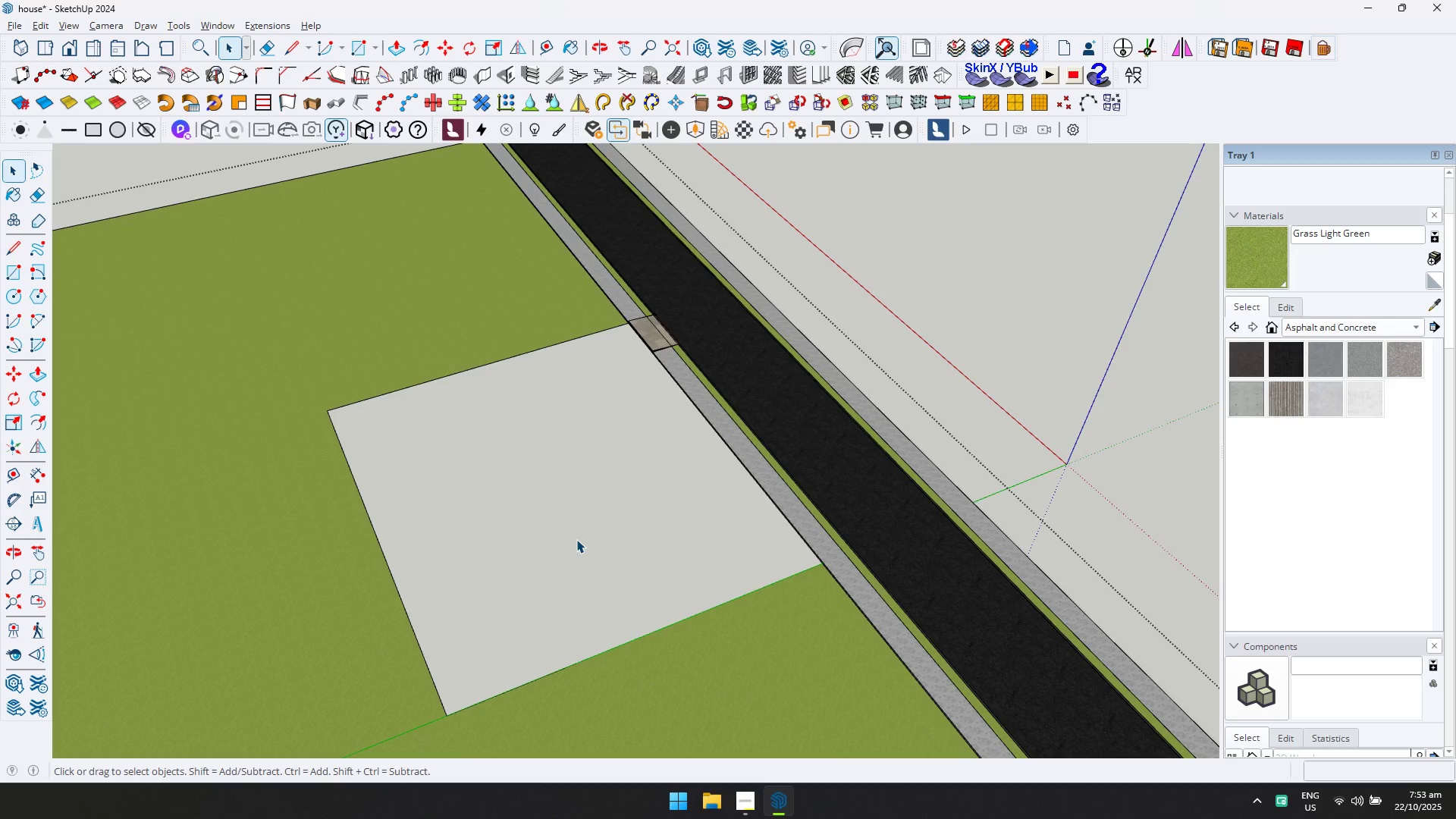 
left_click([576, 539])
 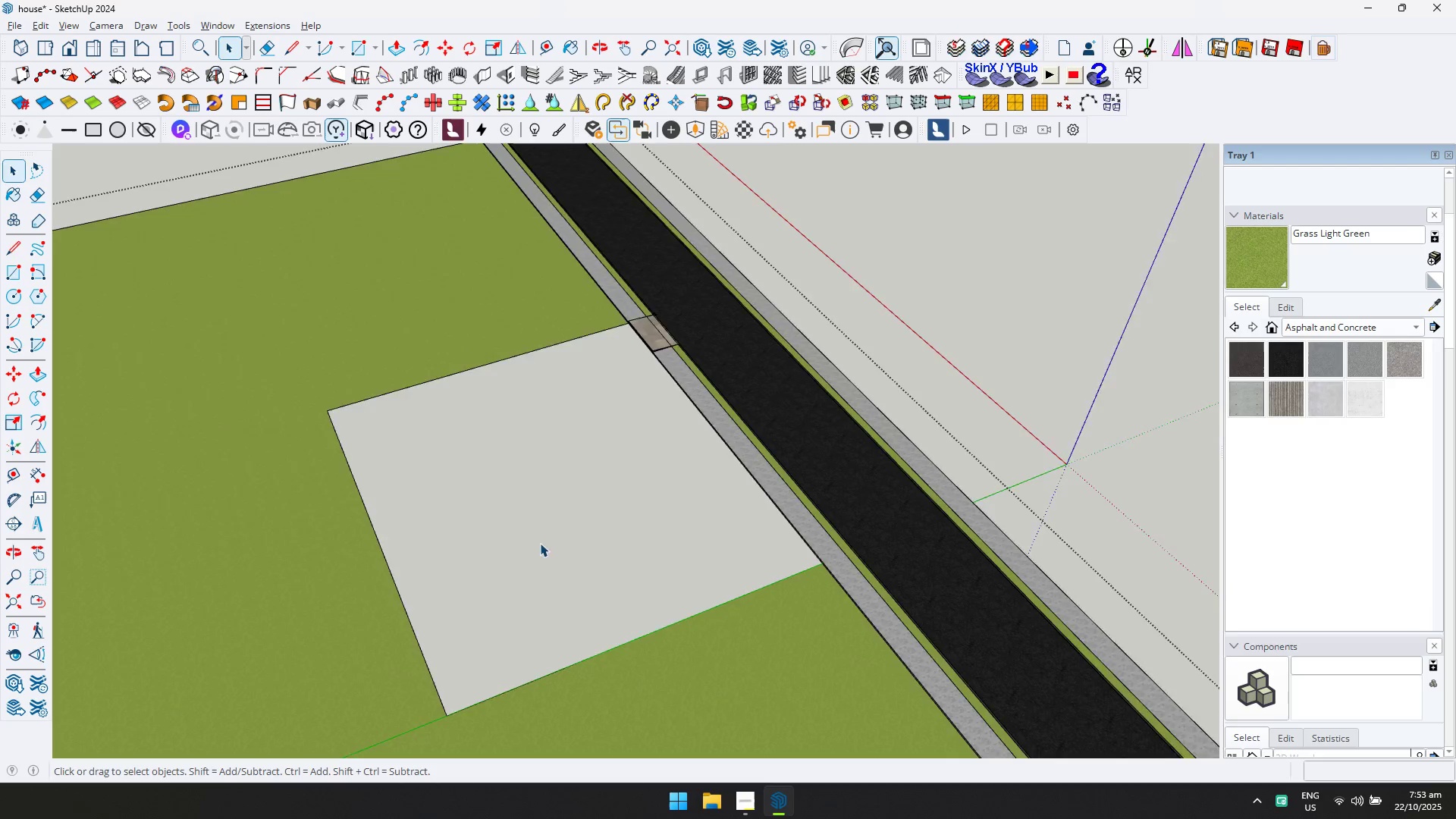 
scroll: coordinate [542, 546], scroll_direction: down, amount: 11.0
 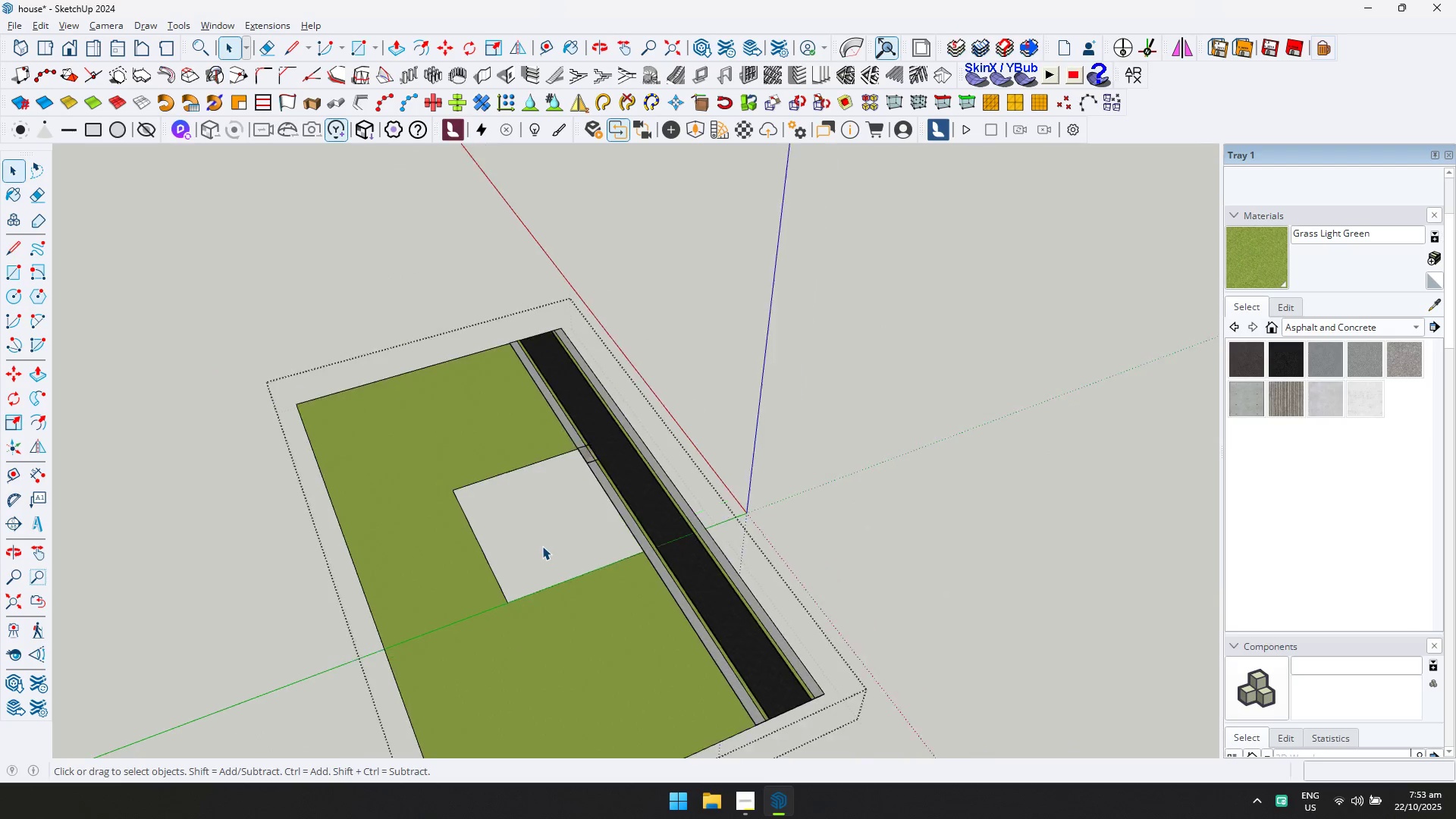 
key(Escape)
 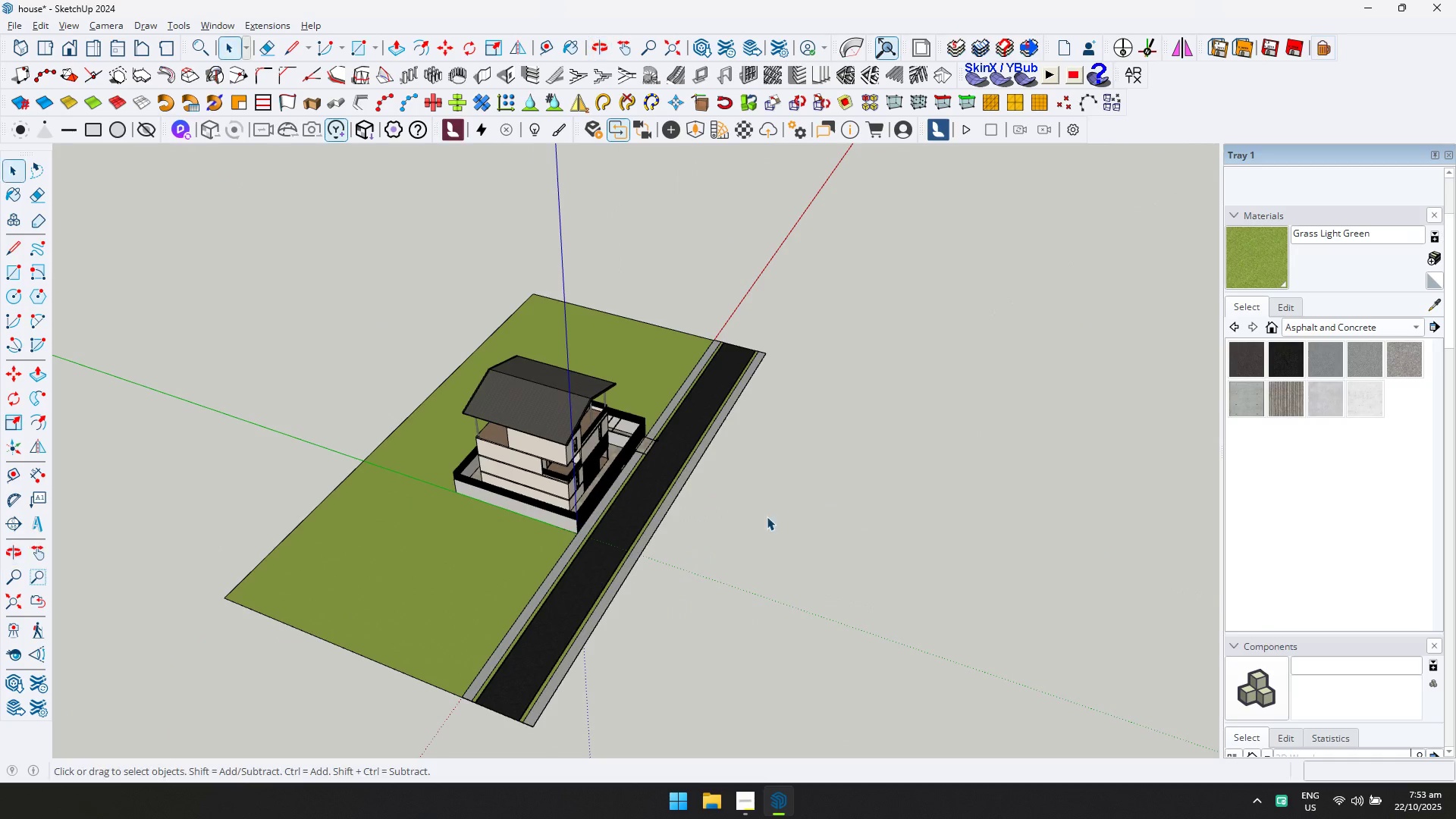 
scroll: coordinate [657, 450], scroll_direction: up, amount: 15.0
 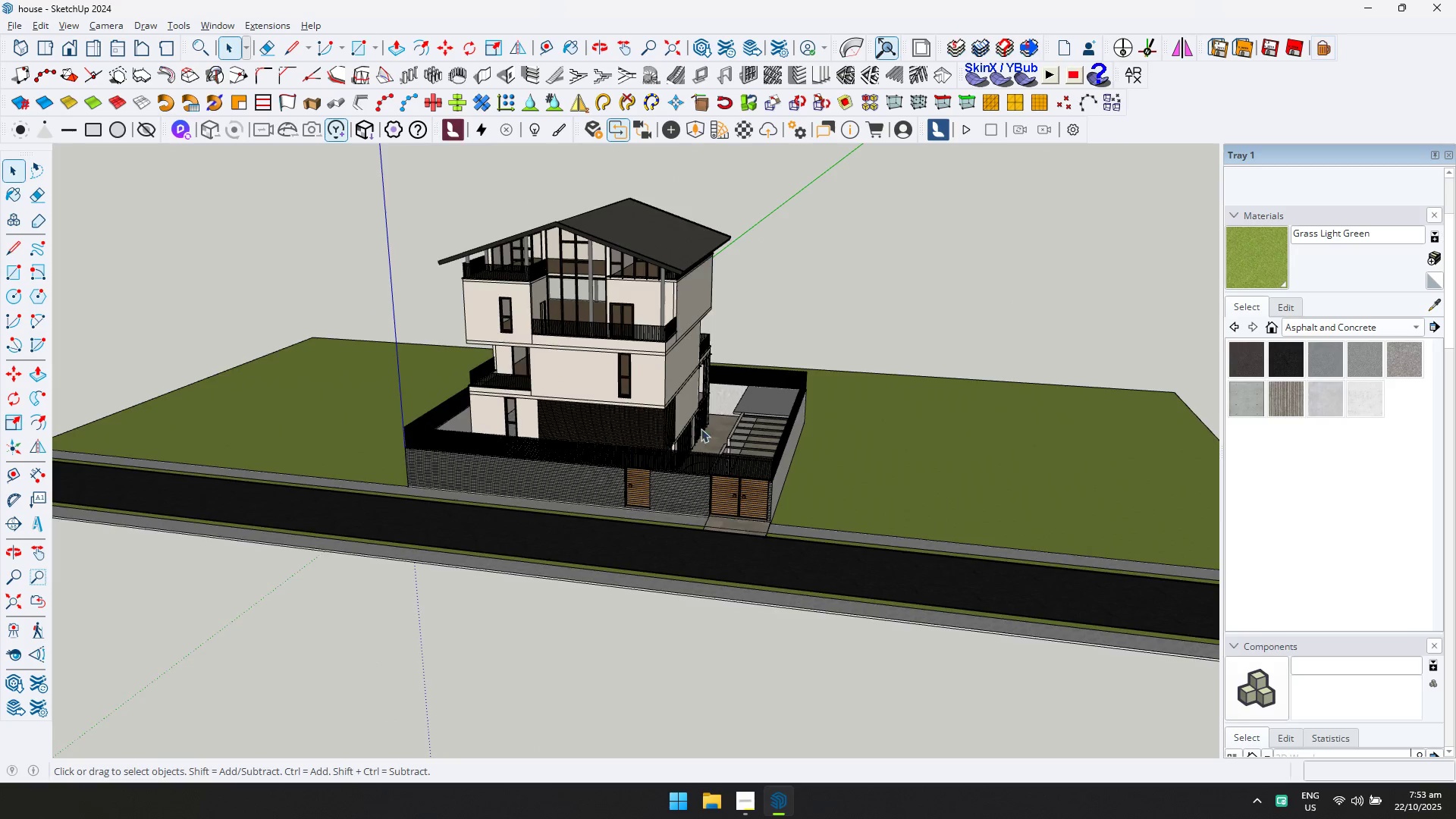 
key(Control+ControlLeft)
 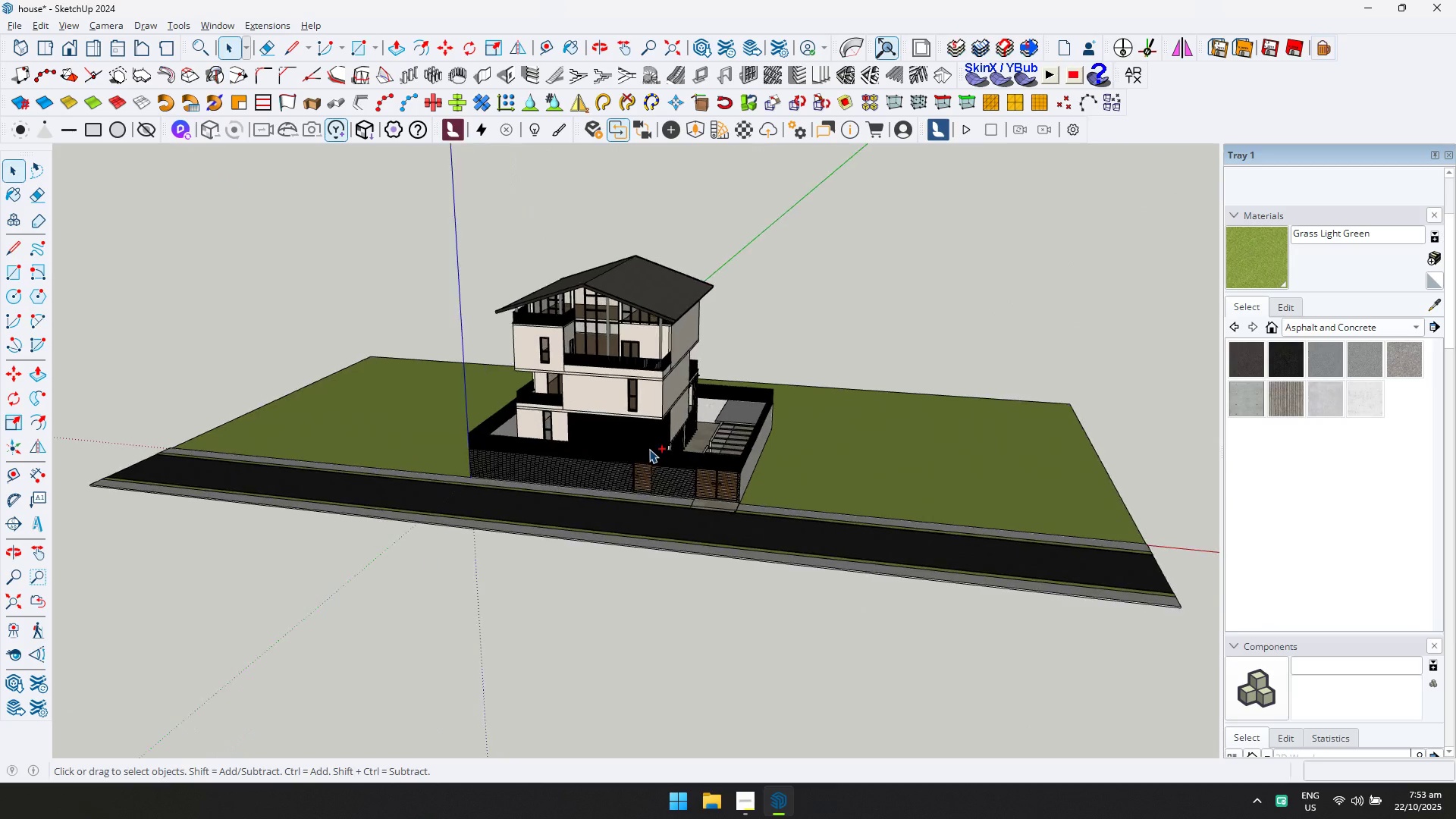 
key(Control+S)
 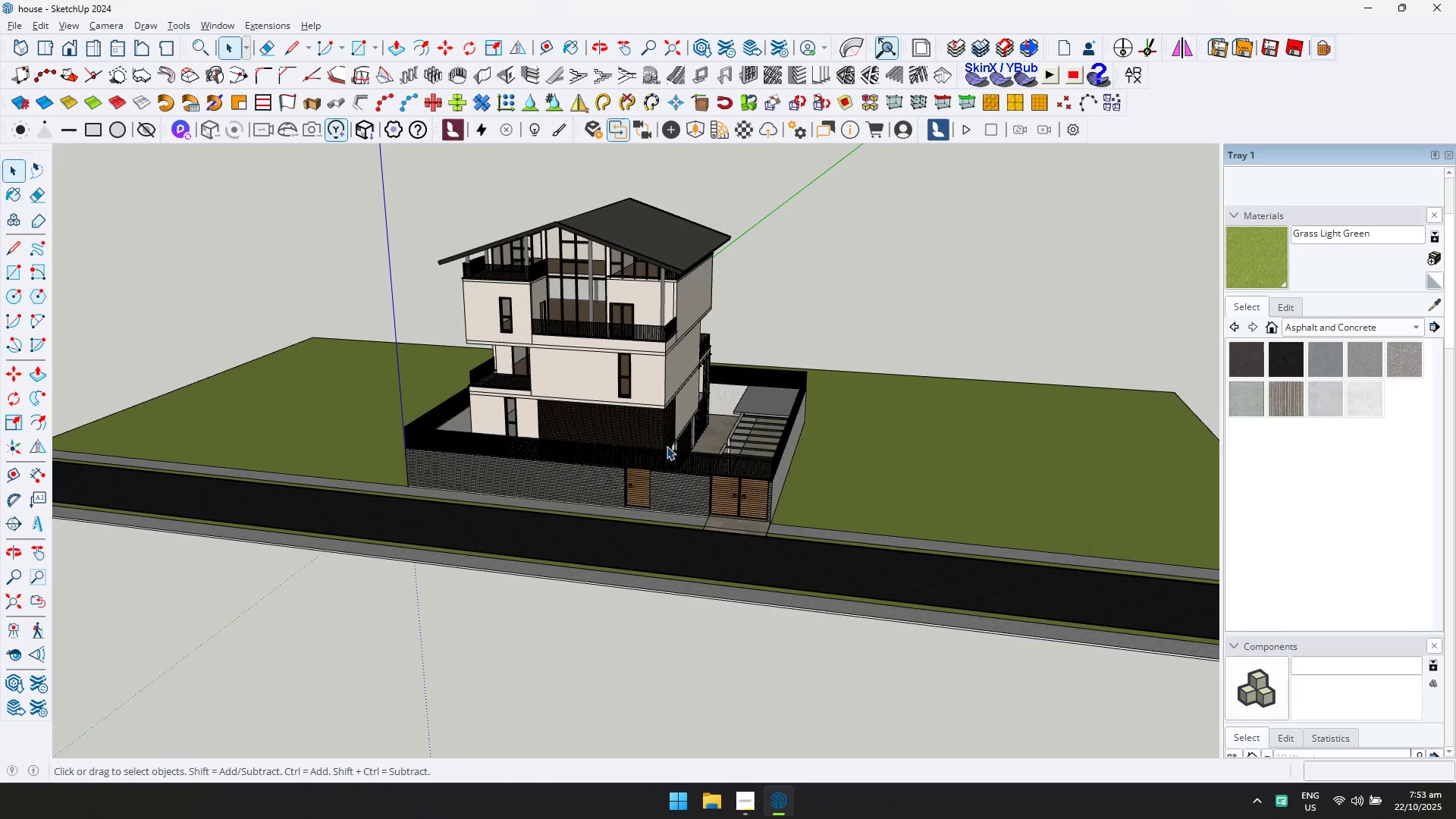 
scroll: coordinate [704, 430], scroll_direction: up, amount: 9.0
 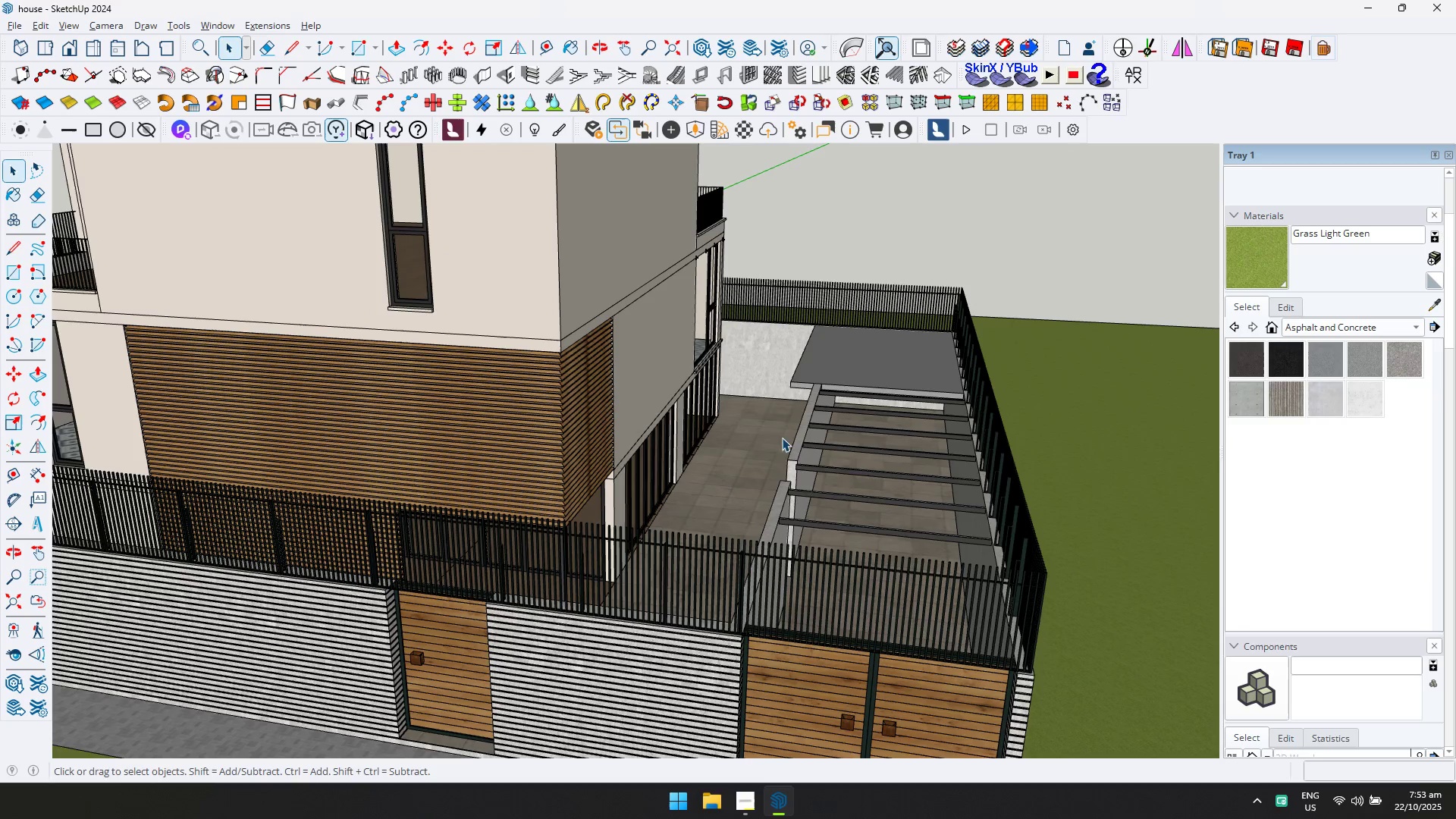 
scroll: coordinate [698, 477], scroll_direction: down, amount: 6.0
 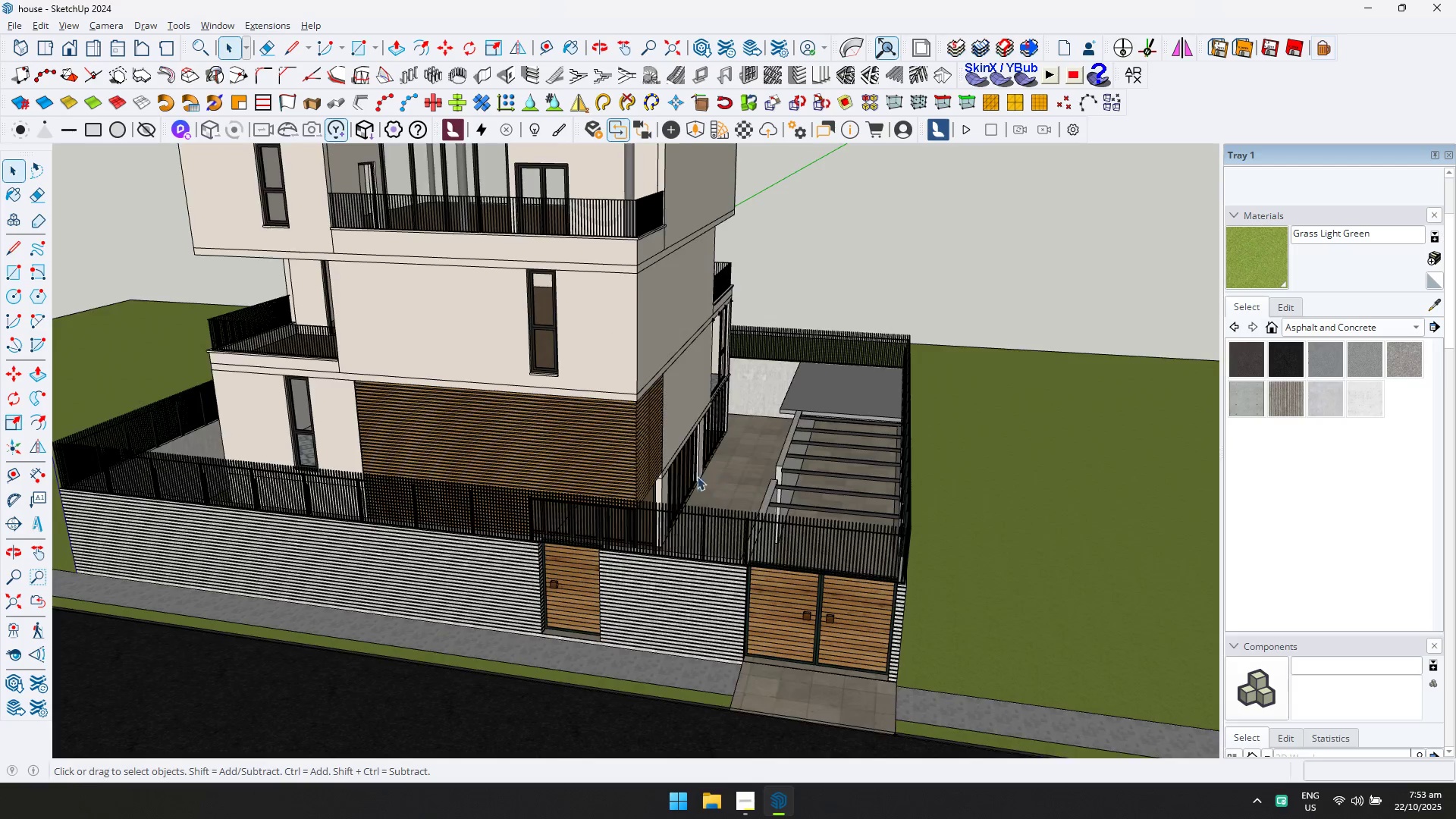 
hold_key(key=ShiftLeft, duration=0.3)
 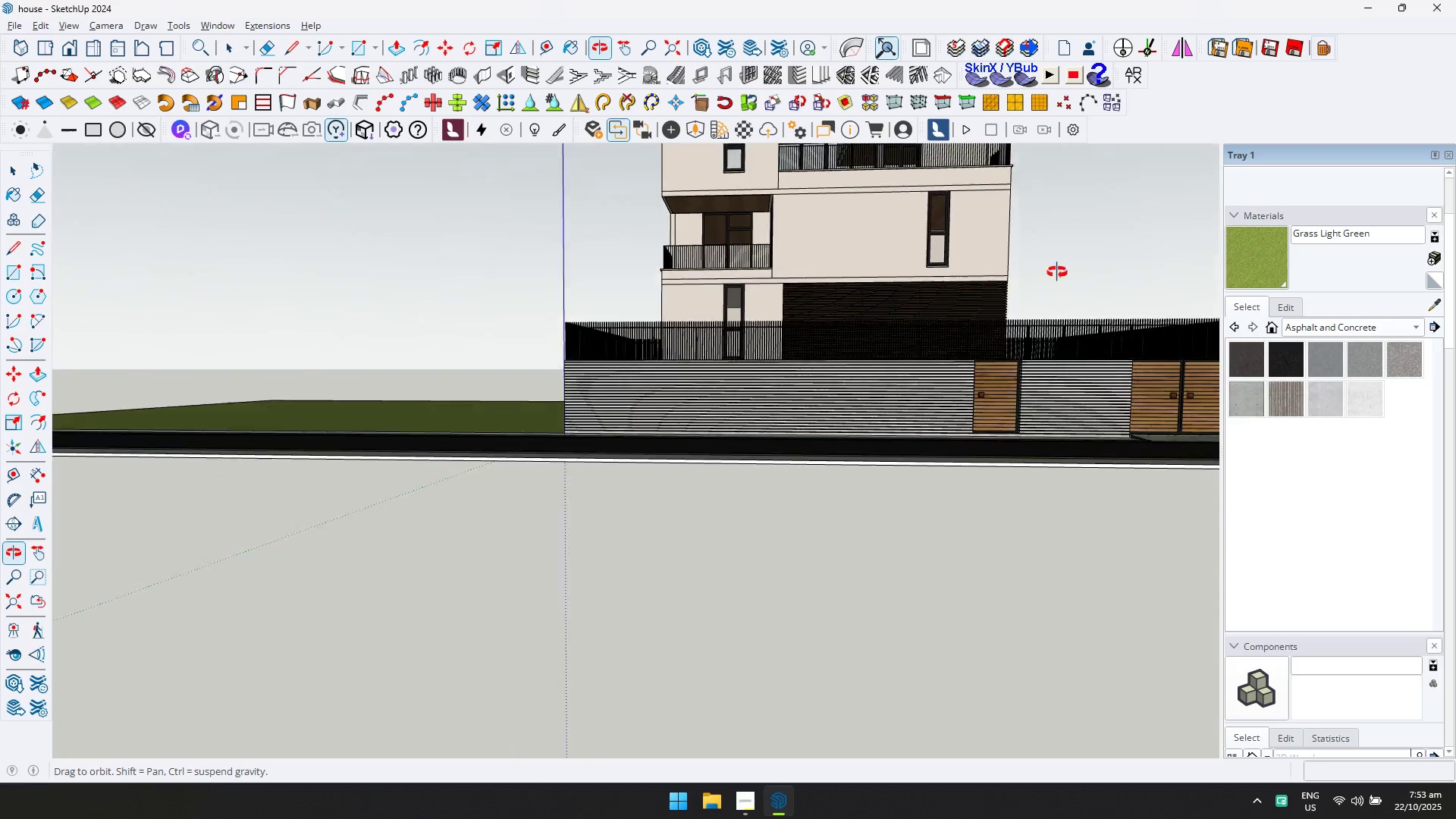 
hold_key(key=ShiftLeft, duration=0.56)
 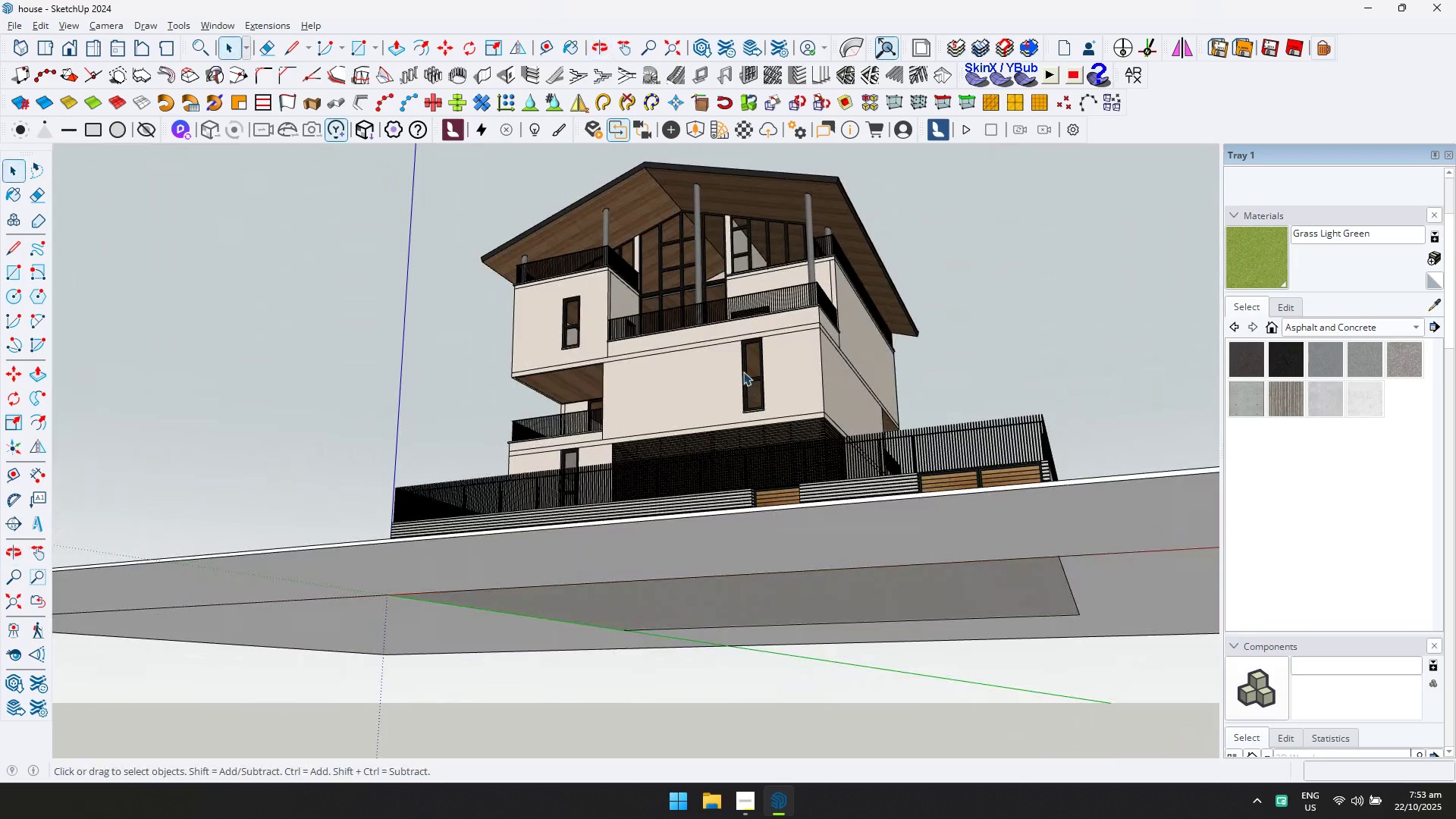 
scroll: coordinate [719, 262], scroll_direction: up, amount: 5.0
 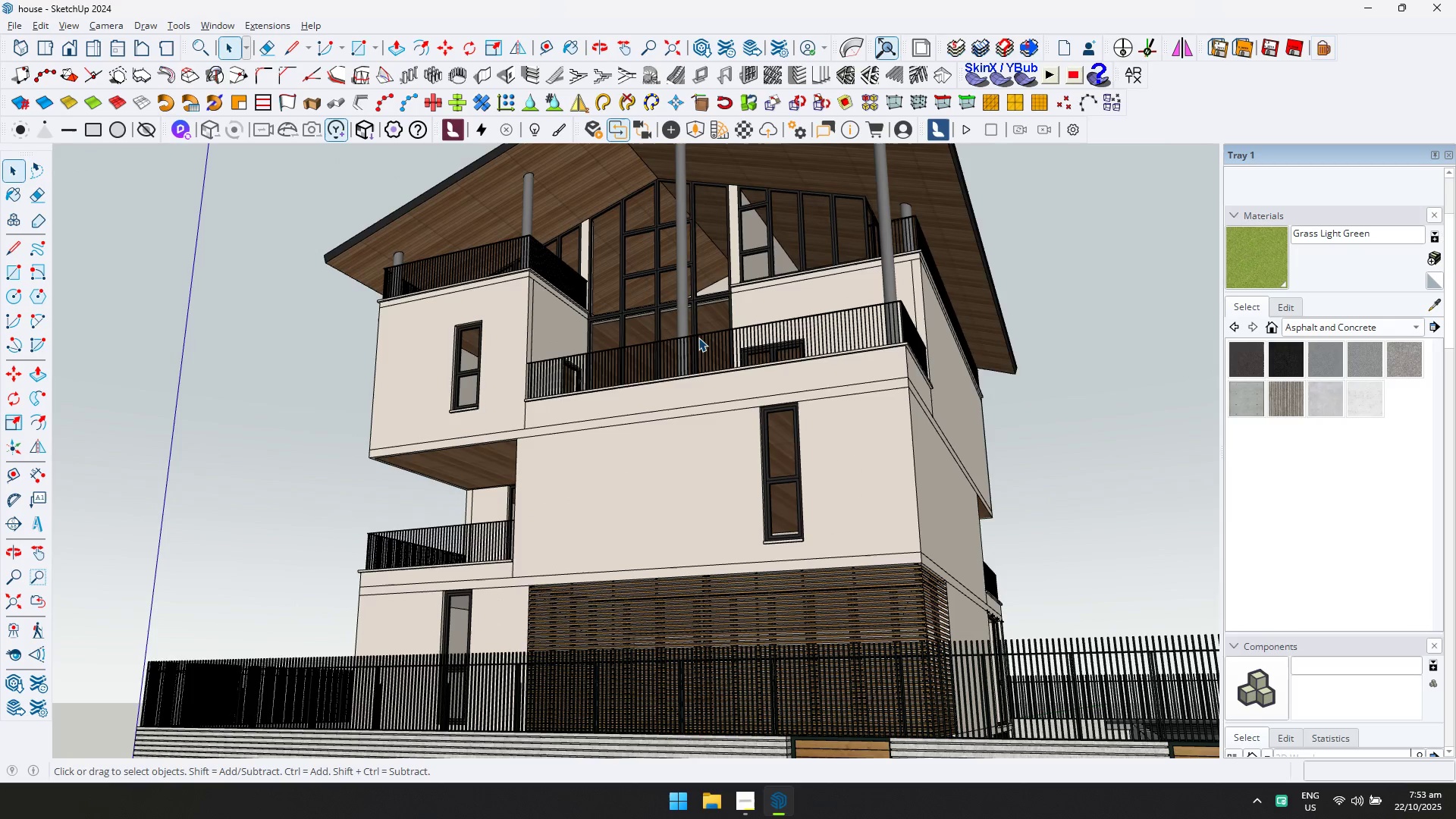 
scroll: coordinate [698, 337], scroll_direction: down, amount: 3.0
 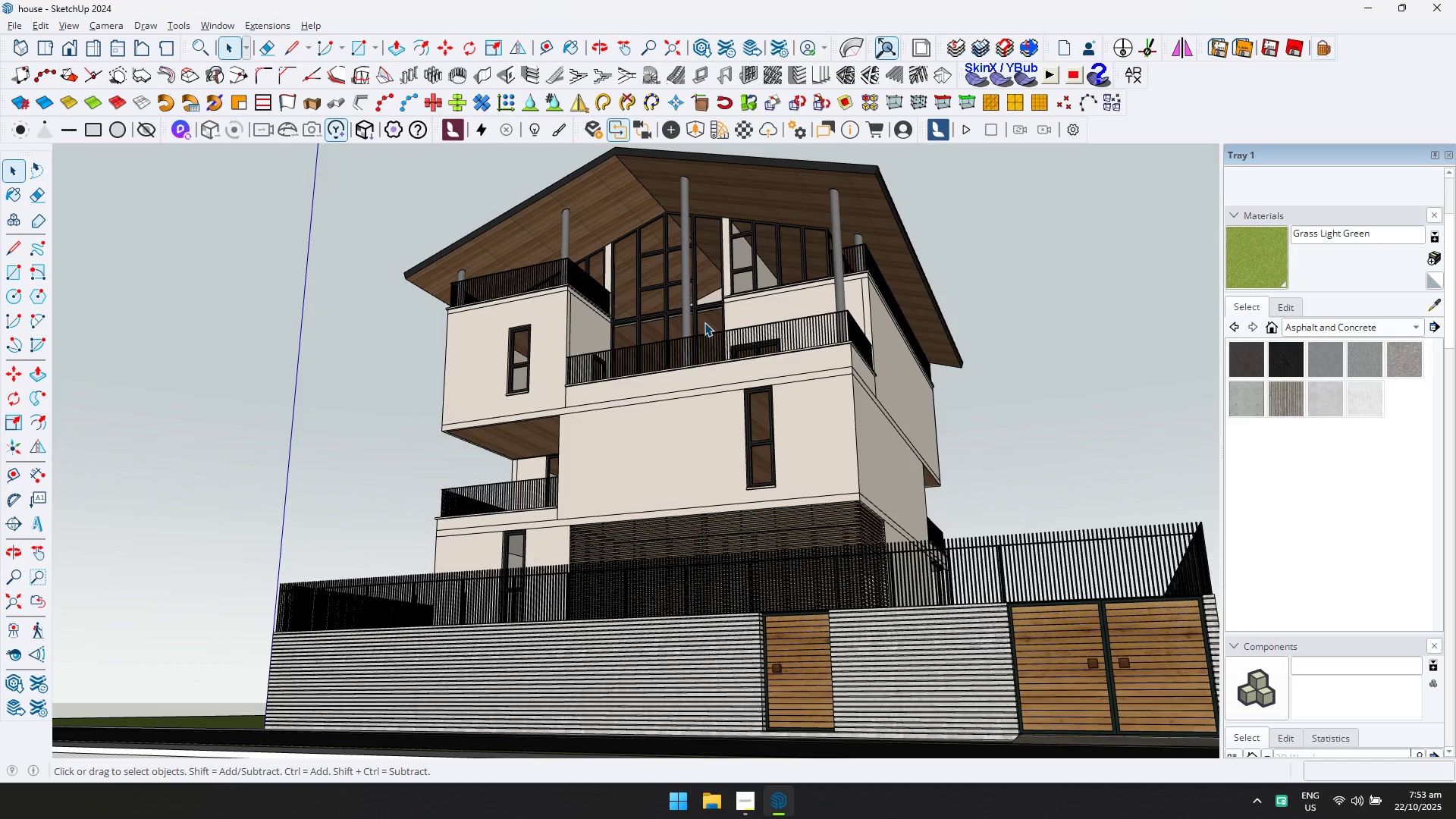 
key(Alt+AltLeft)
 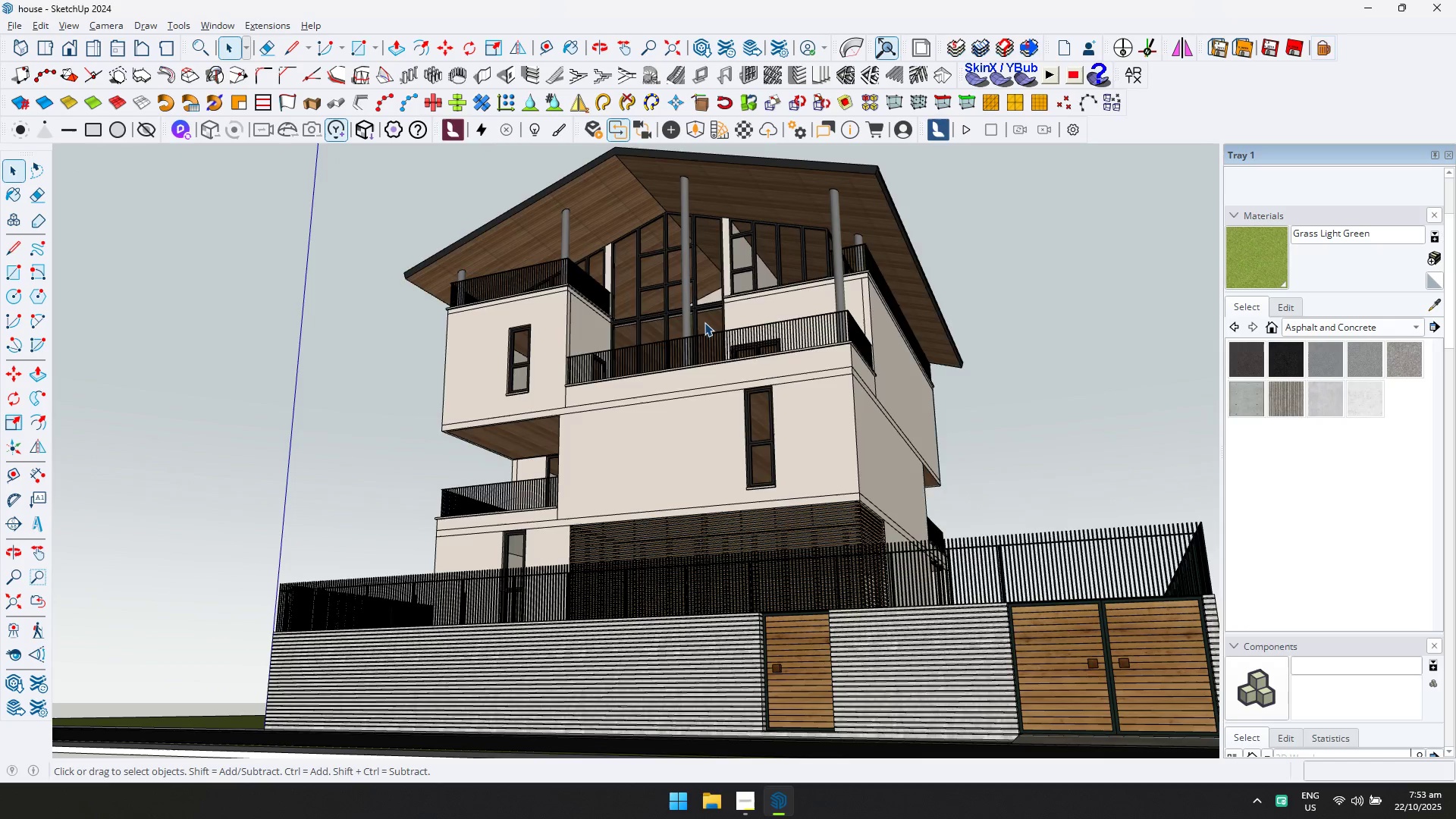 
key(Alt+Tab)